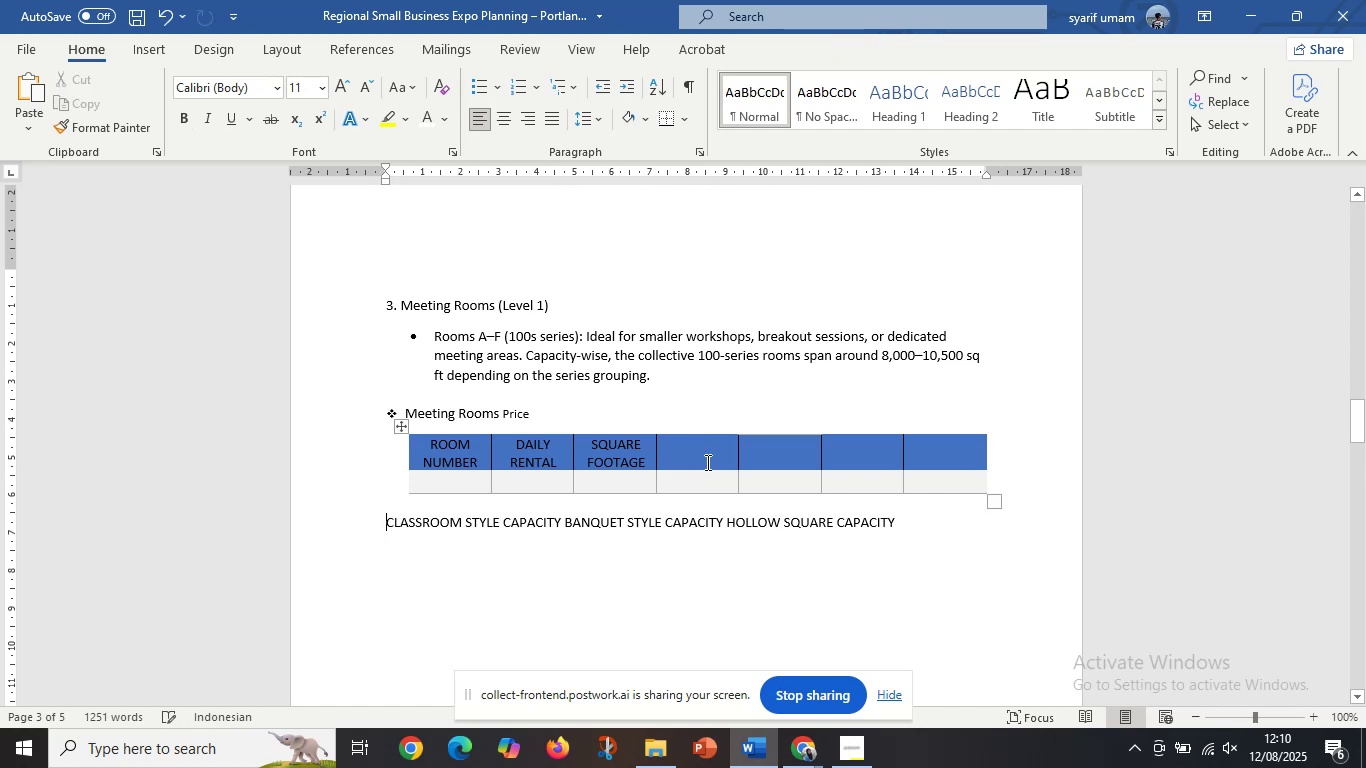 
left_click([706, 462])
 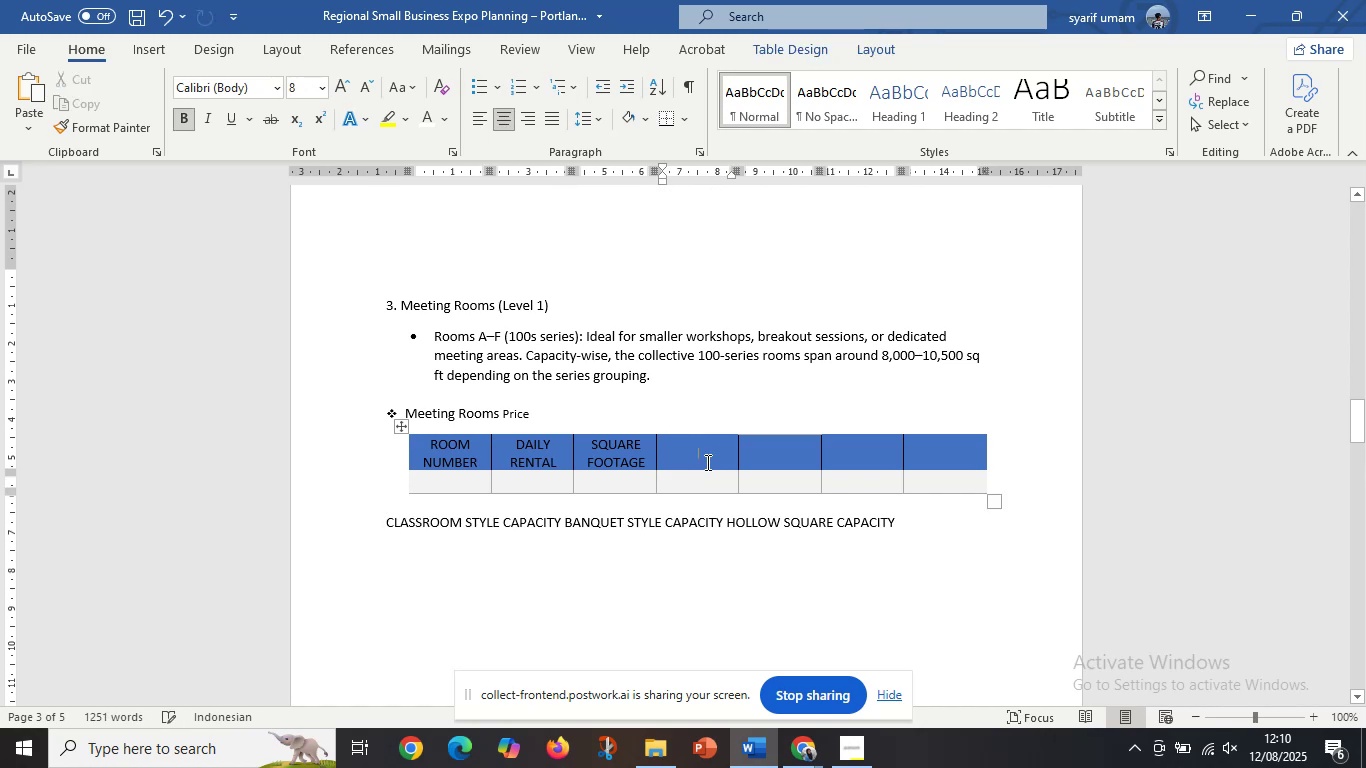 
key(Control+V)
 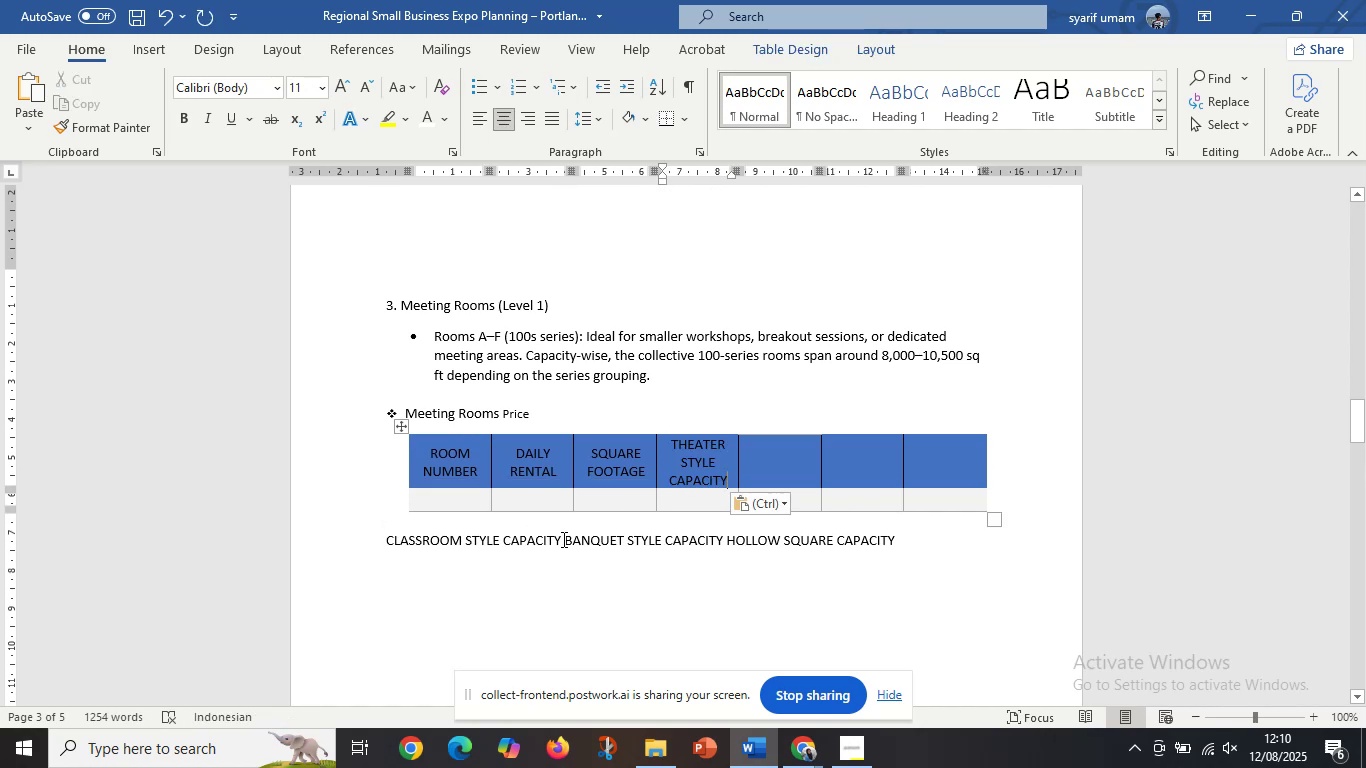 
left_click_drag(start_coordinate=[564, 541], to_coordinate=[400, 537])
 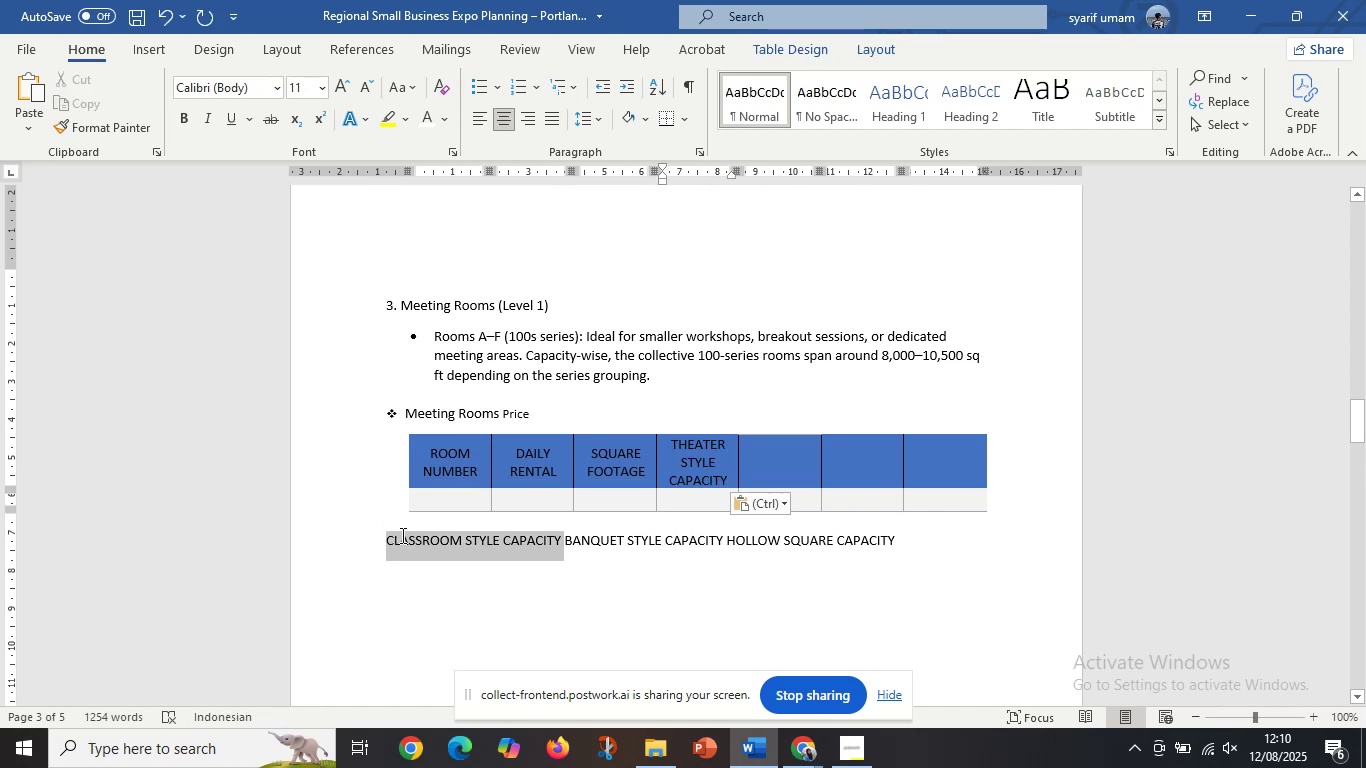 
key(Control+X)
 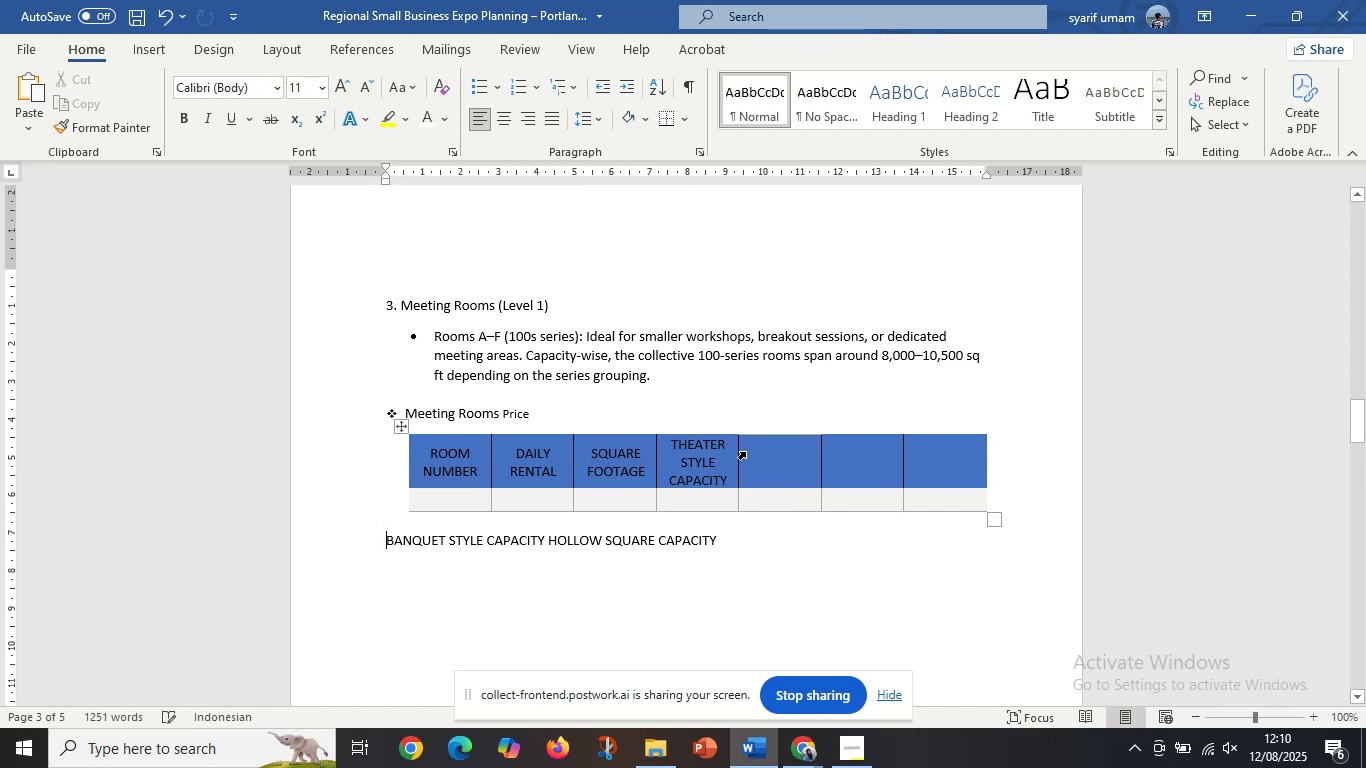 
left_click([745, 452])
 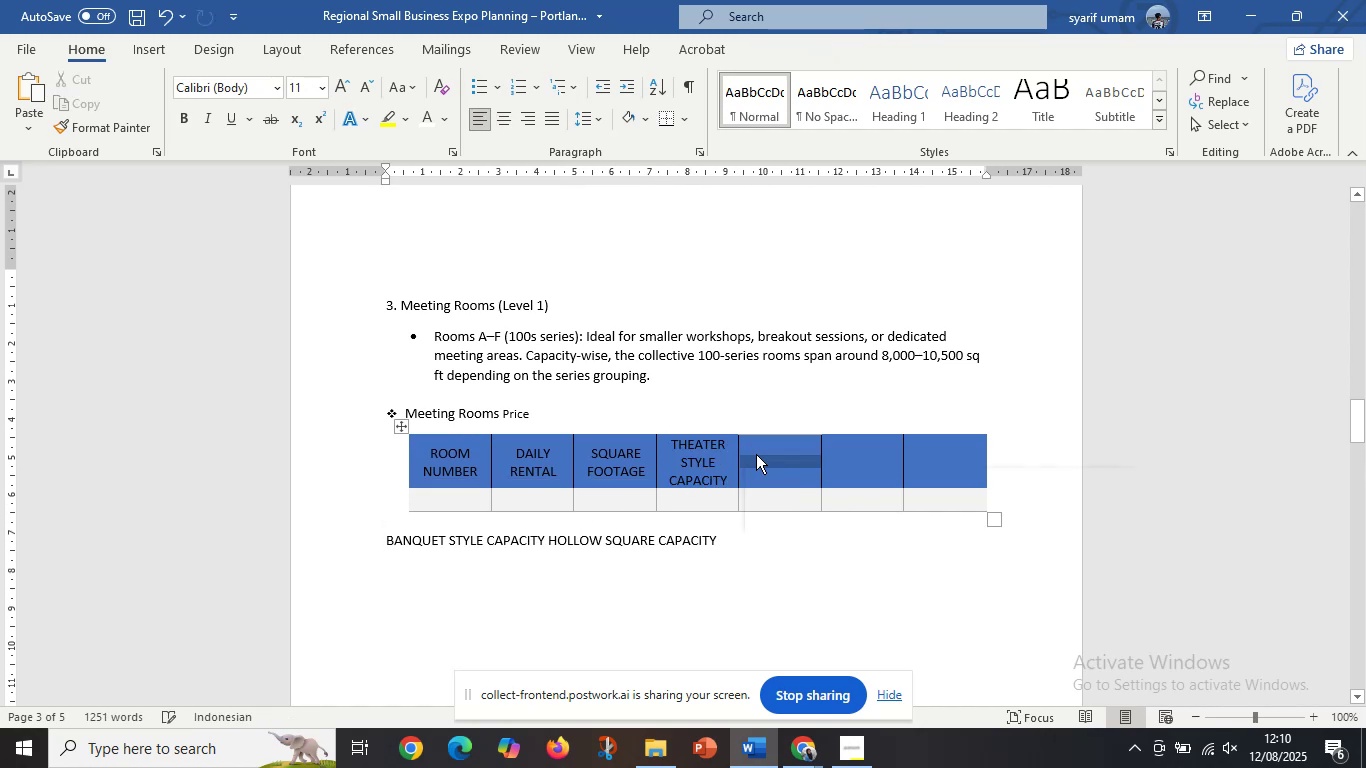 
key(Control+ControlLeft)
 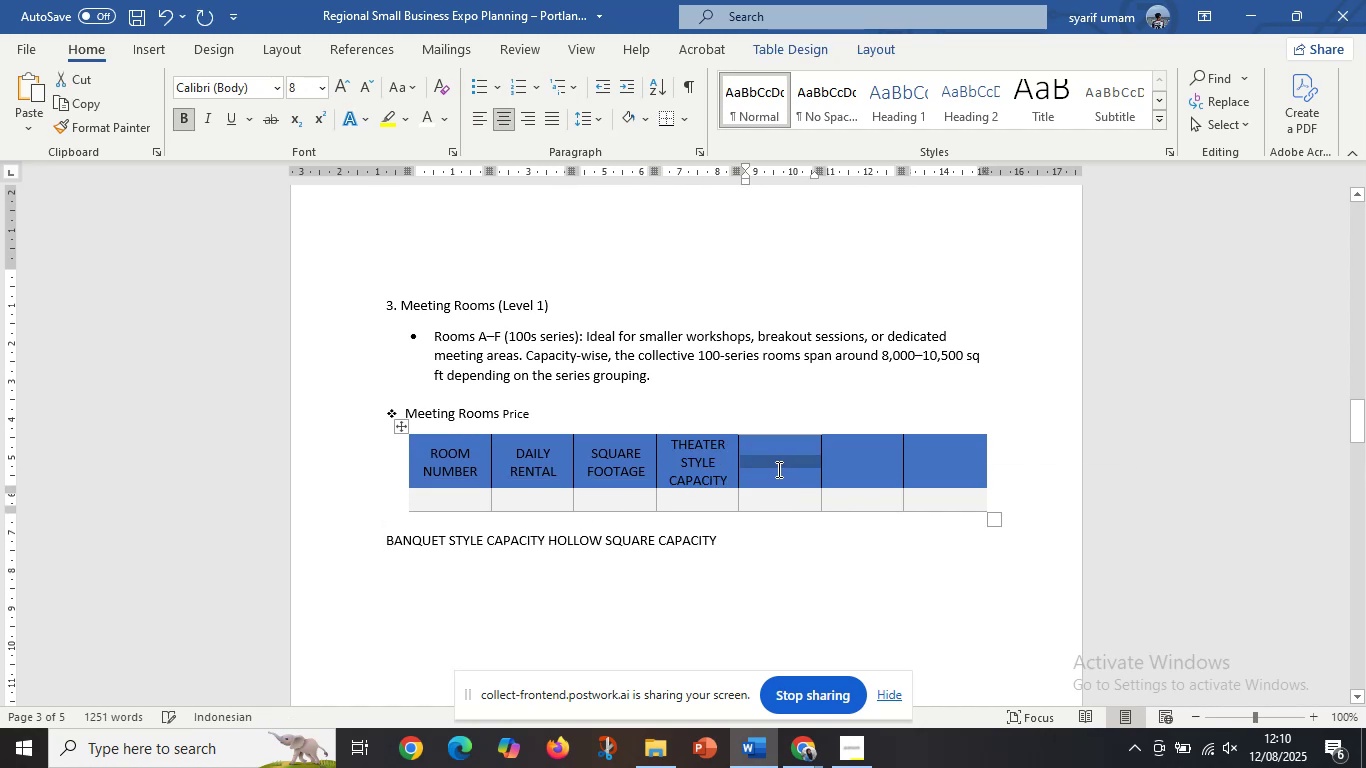 
key(Control+V)
 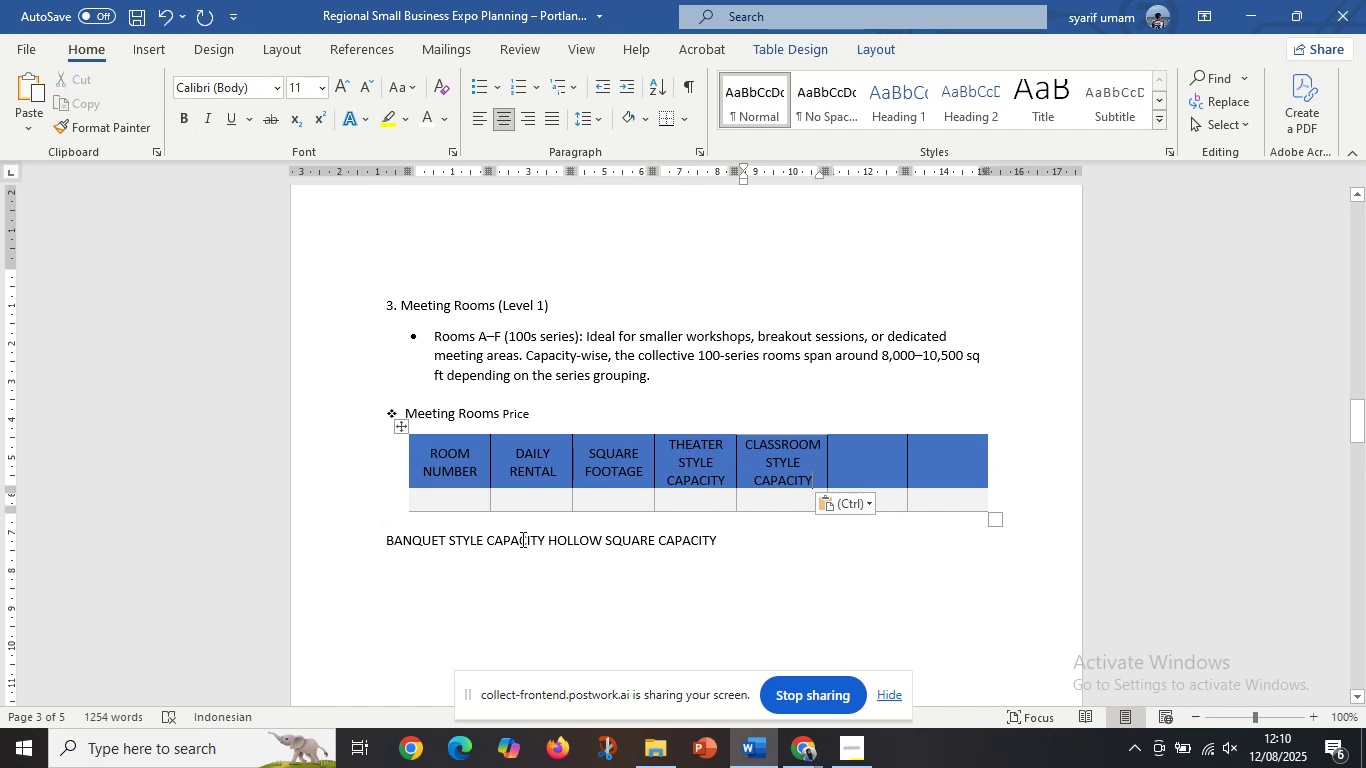 
left_click_drag(start_coordinate=[545, 539], to_coordinate=[364, 538])
 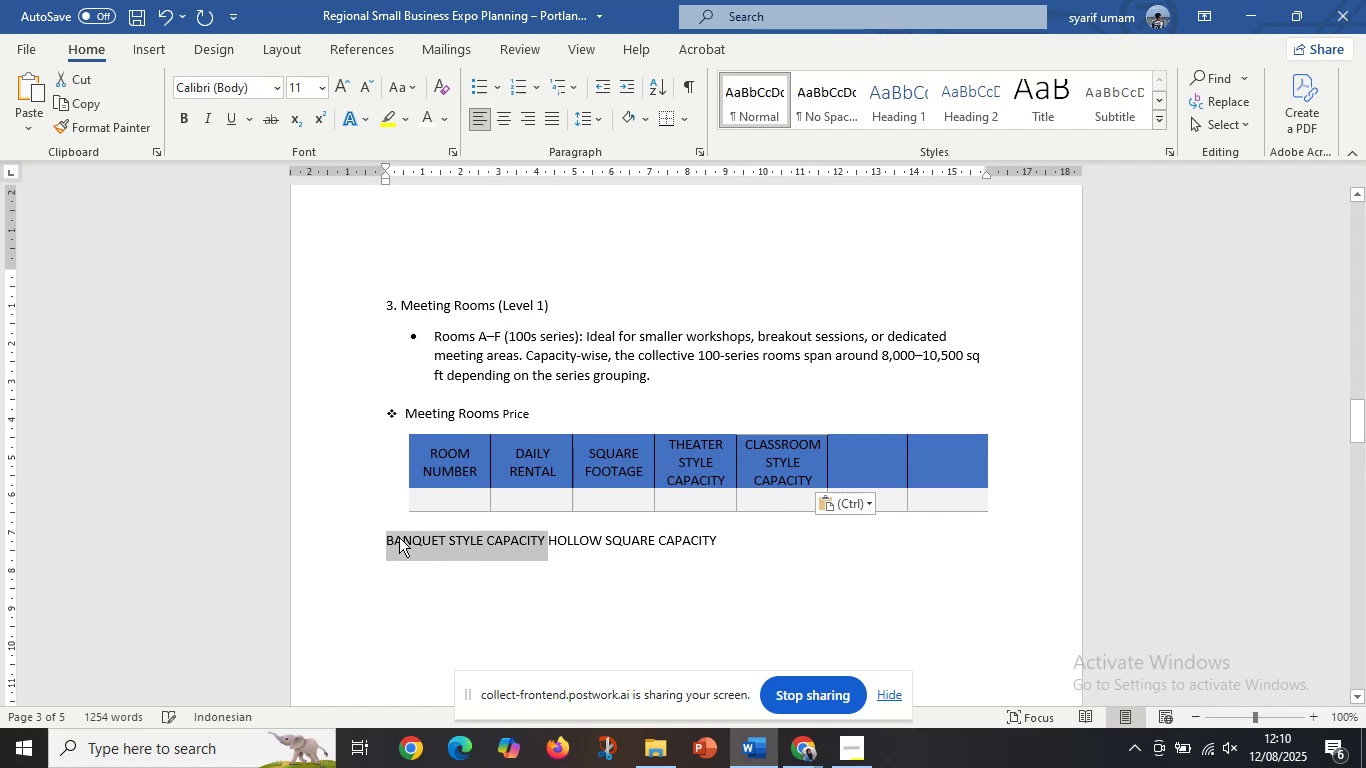 
key(Control+X)
 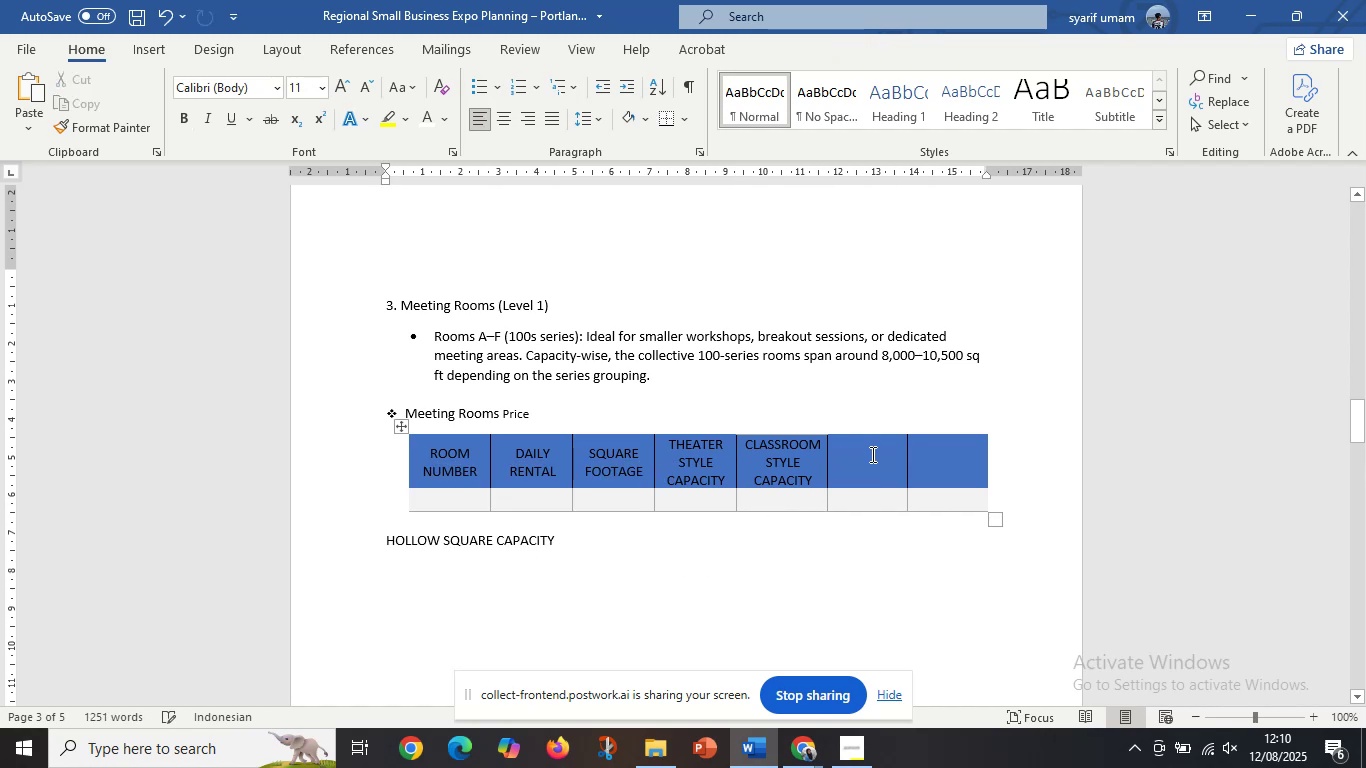 
left_click([871, 454])
 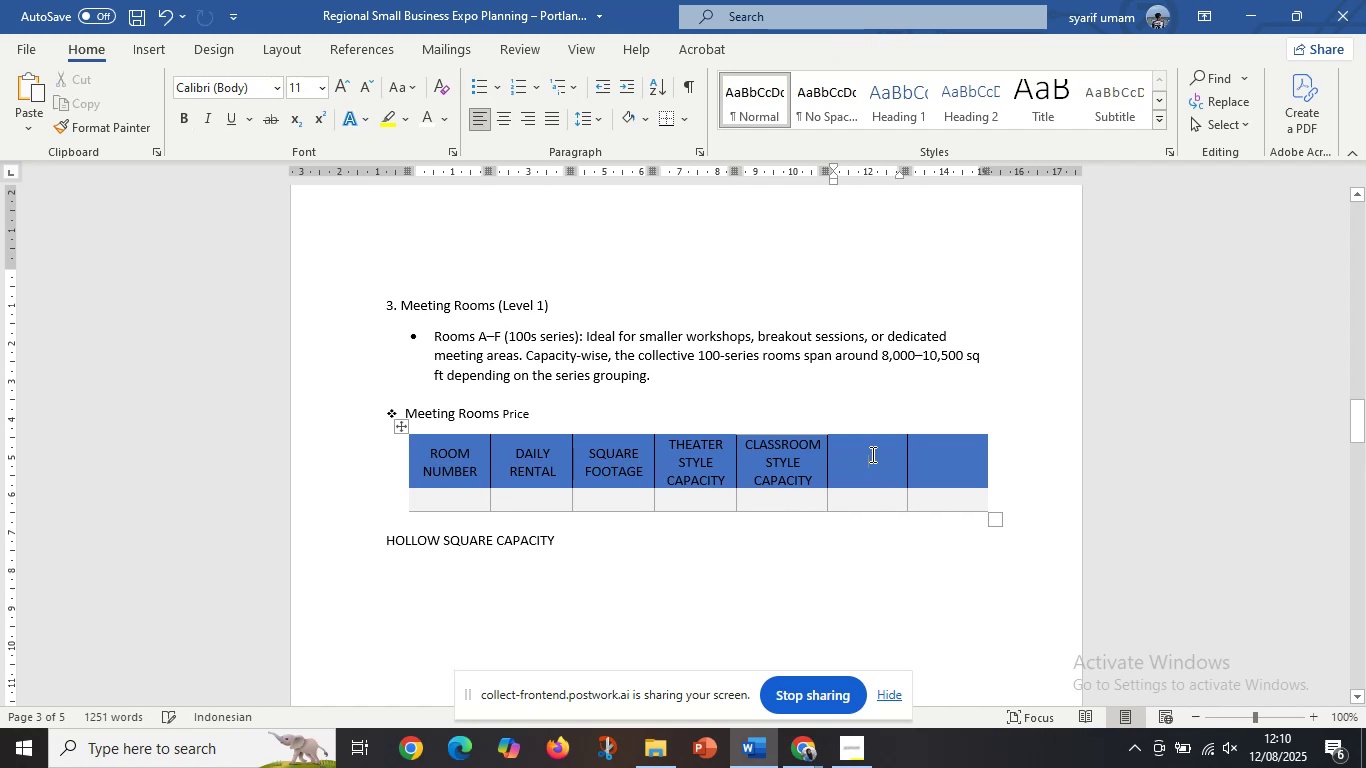 
key(Control+V)
 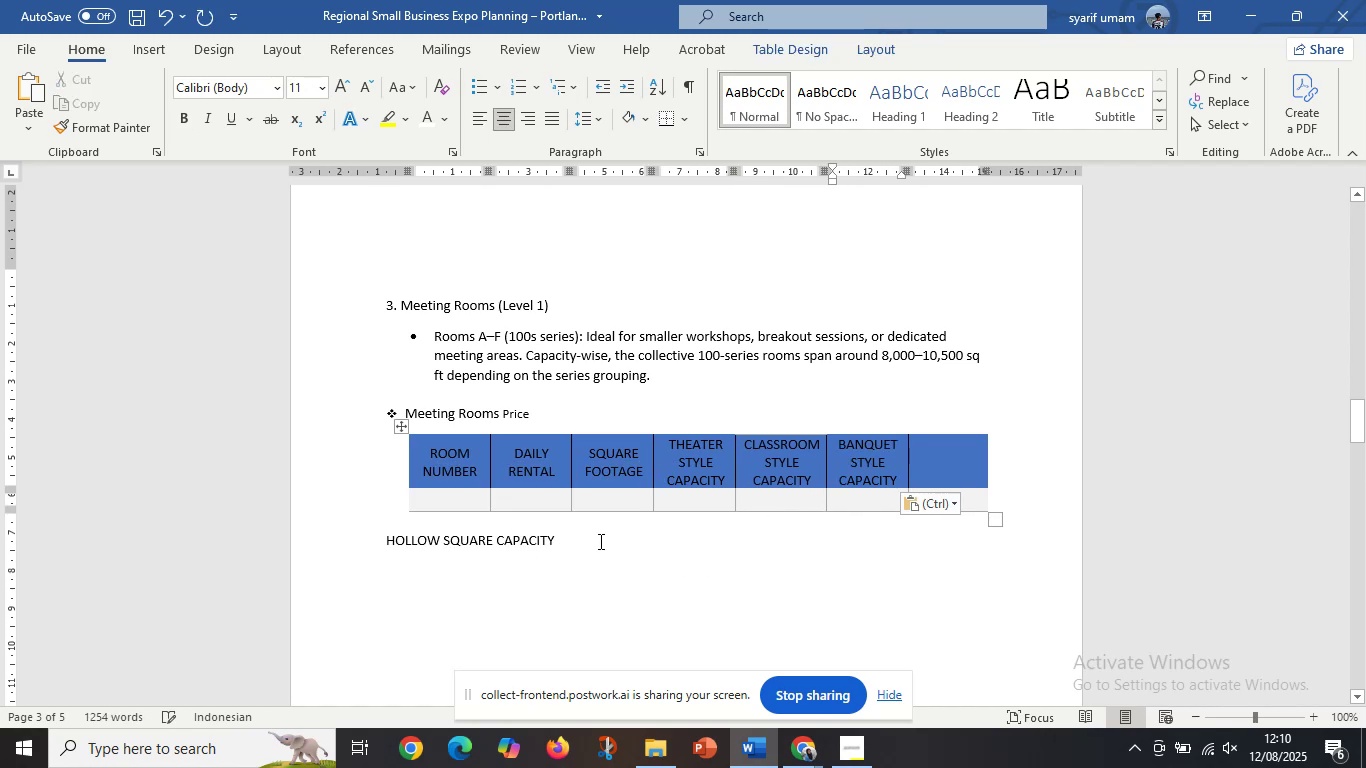 
left_click_drag(start_coordinate=[563, 539], to_coordinate=[395, 541])
 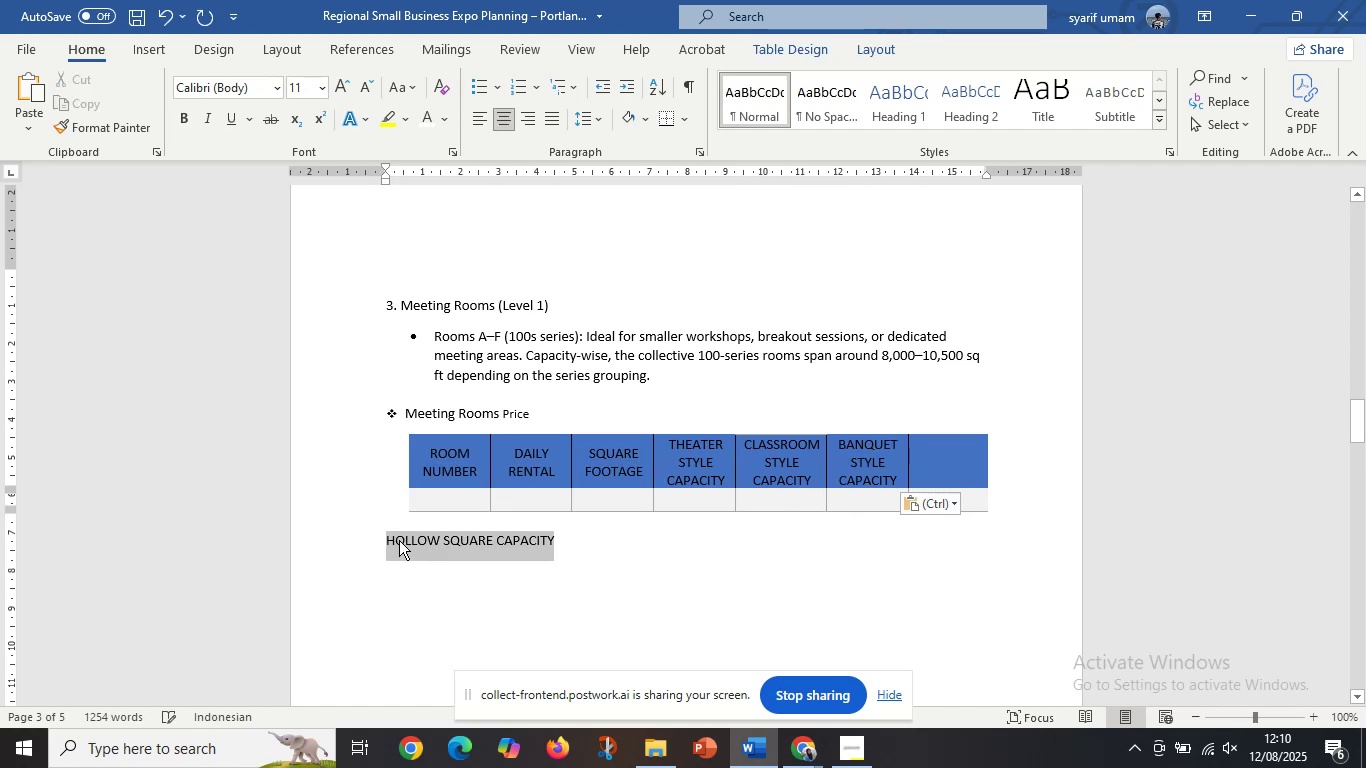 
key(Control+X)
 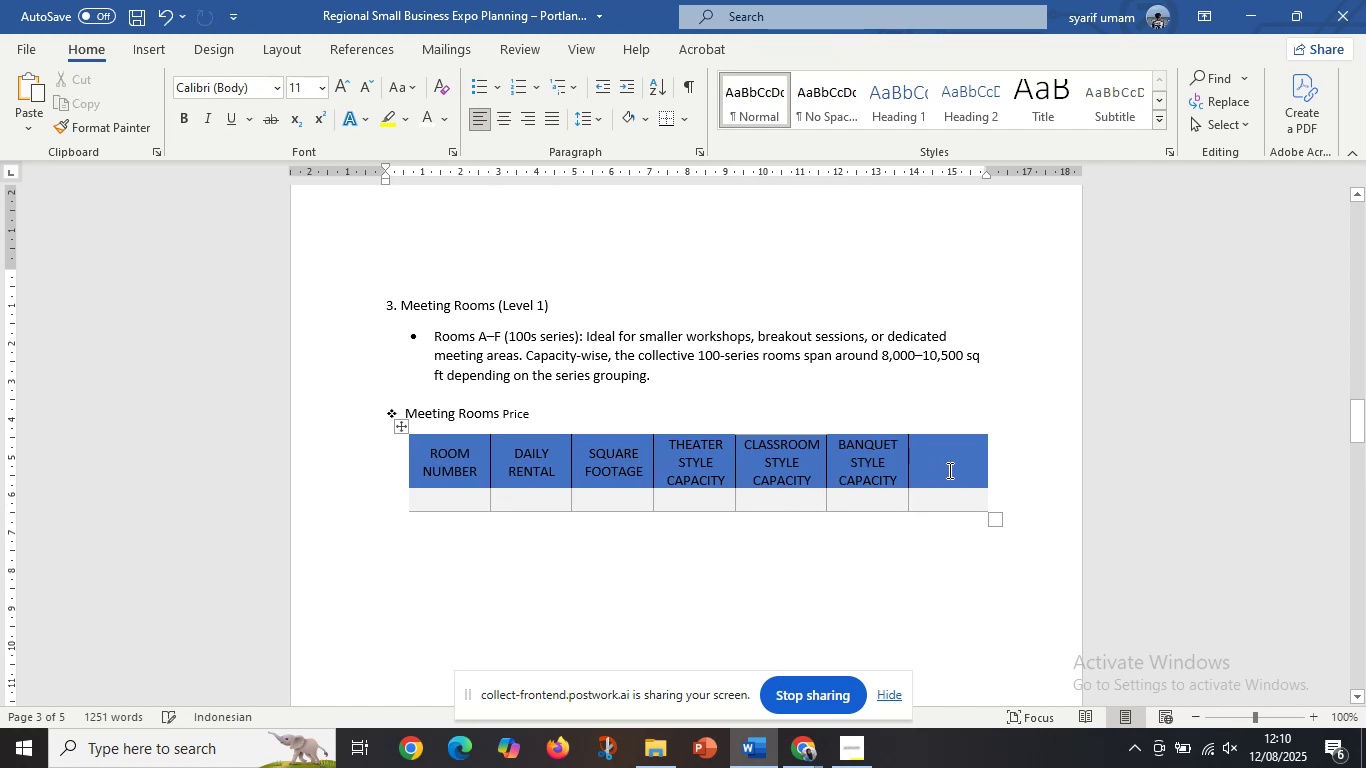 
left_click([948, 470])
 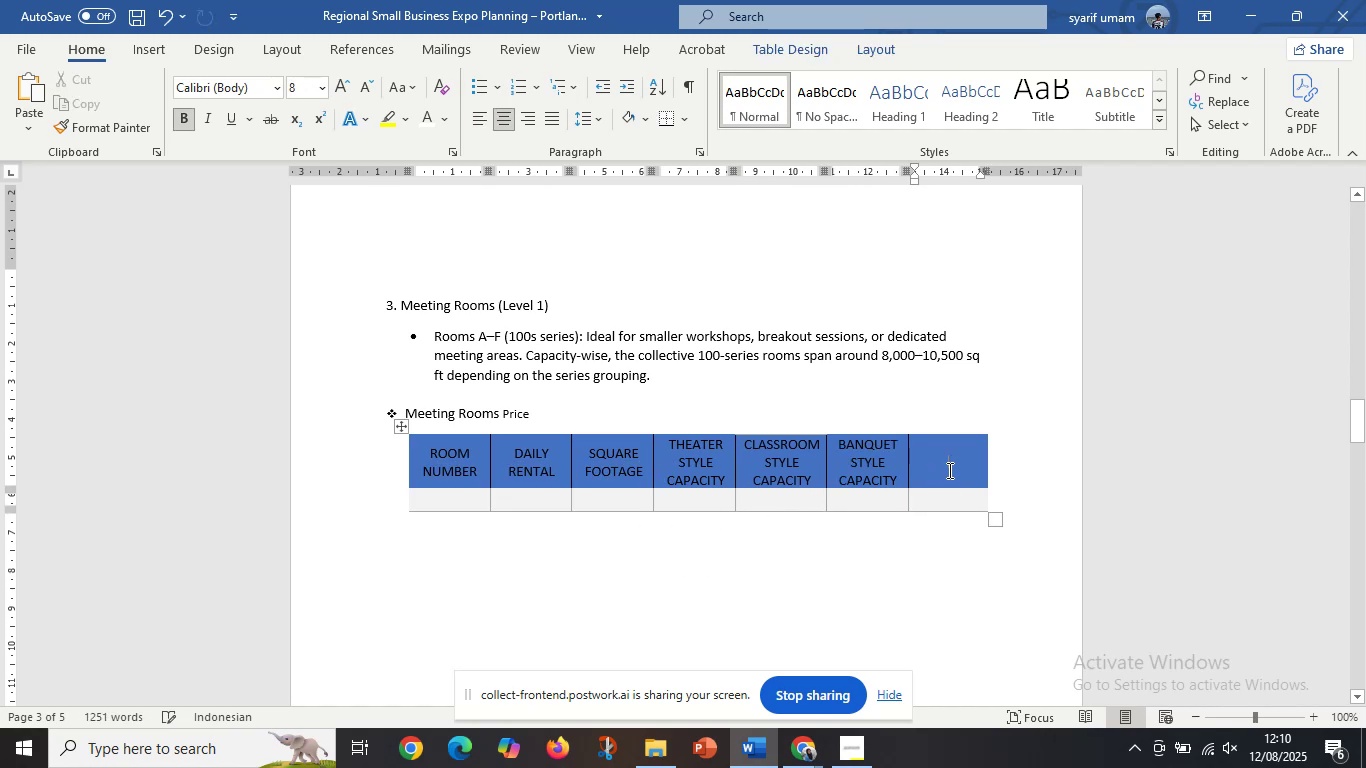 
key(Control+V)
 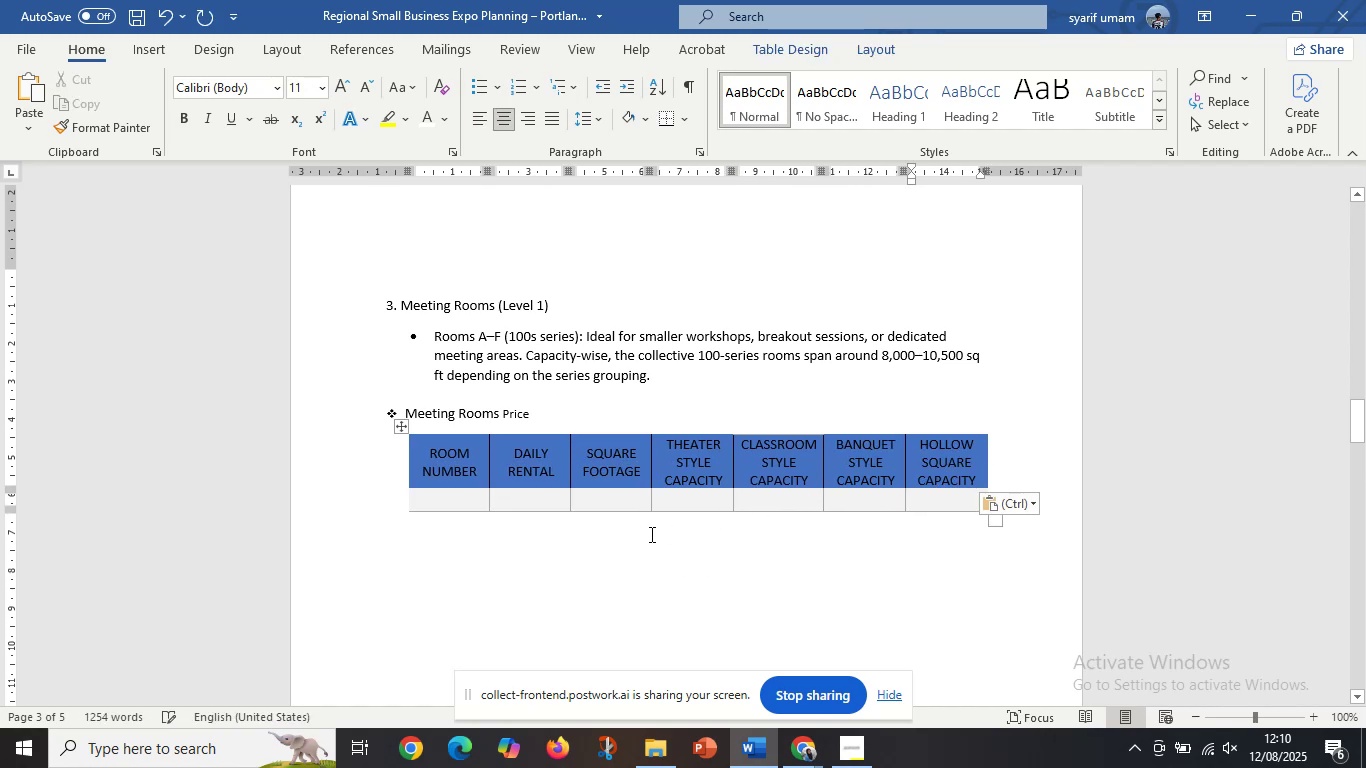 
left_click([650, 534])
 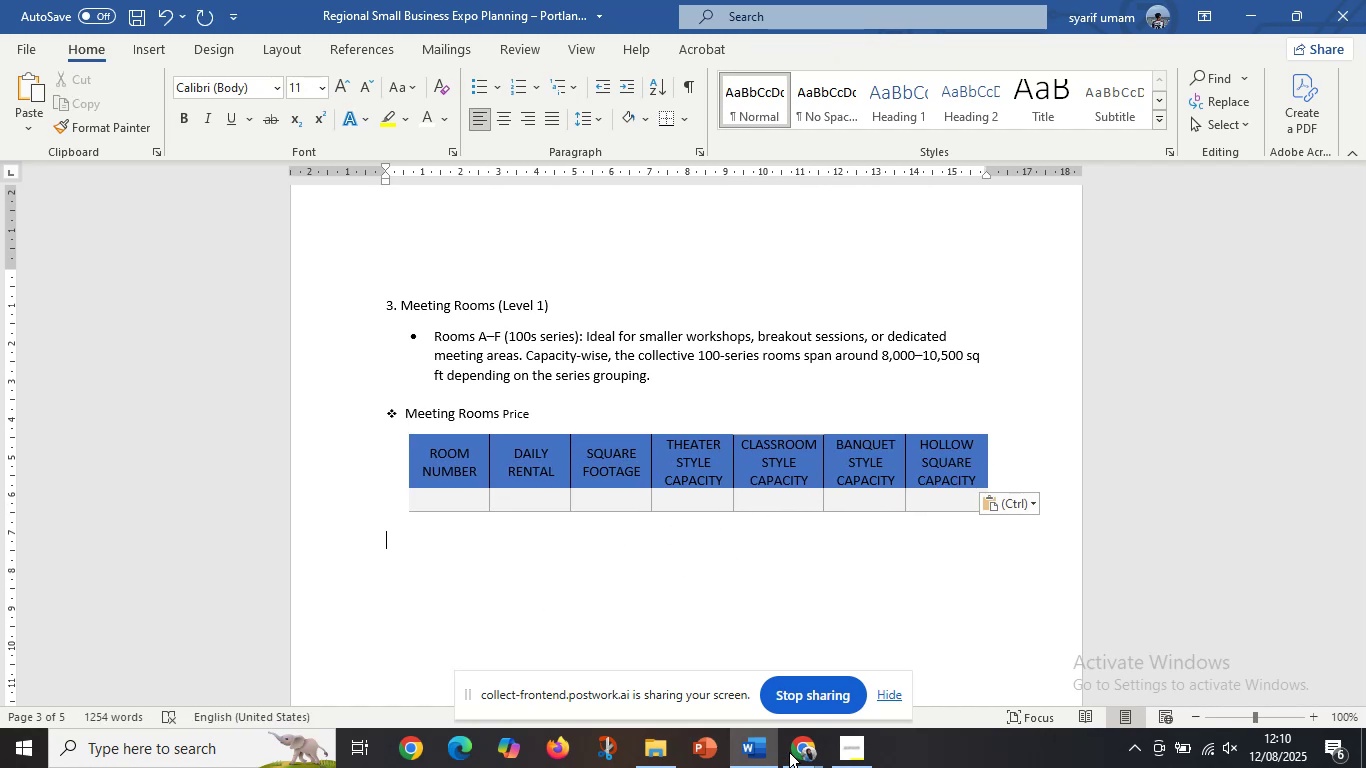 
left_click([803, 751])
 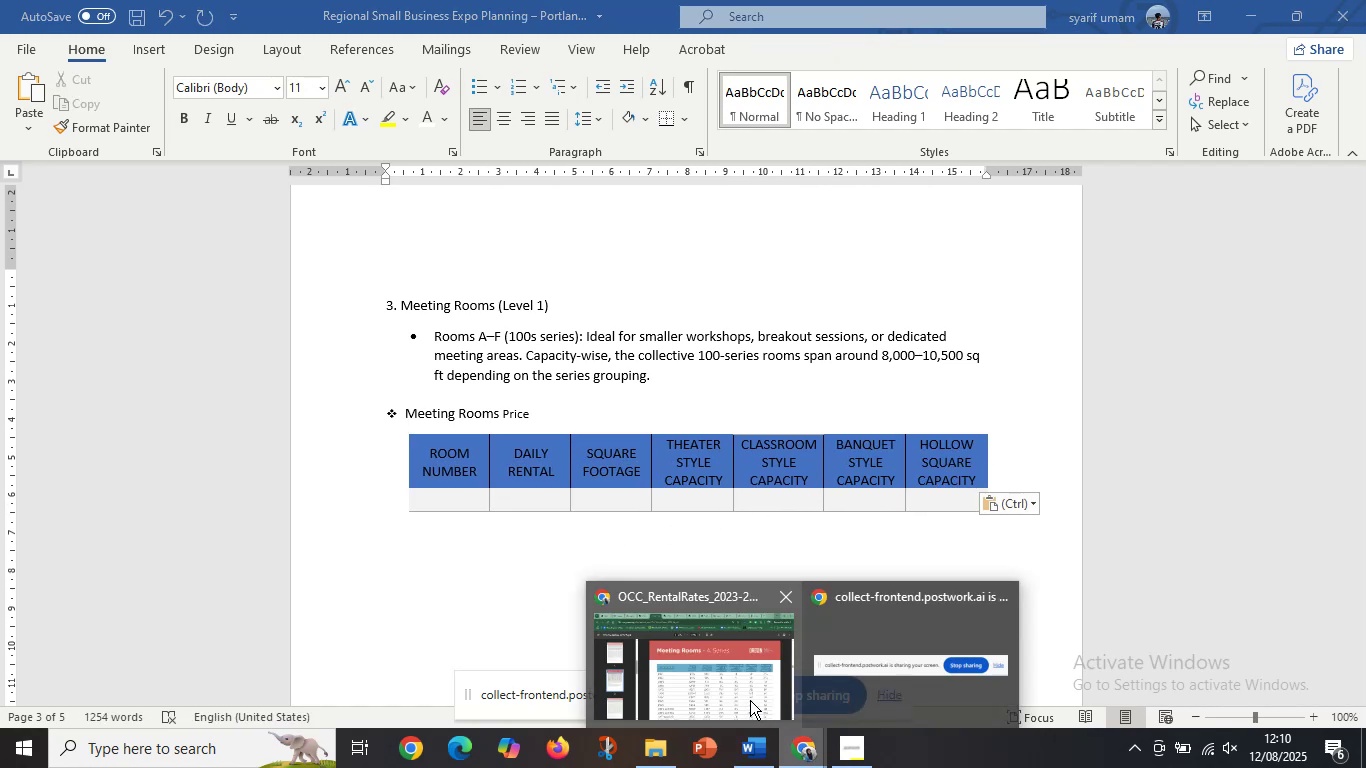 
left_click([750, 700])
 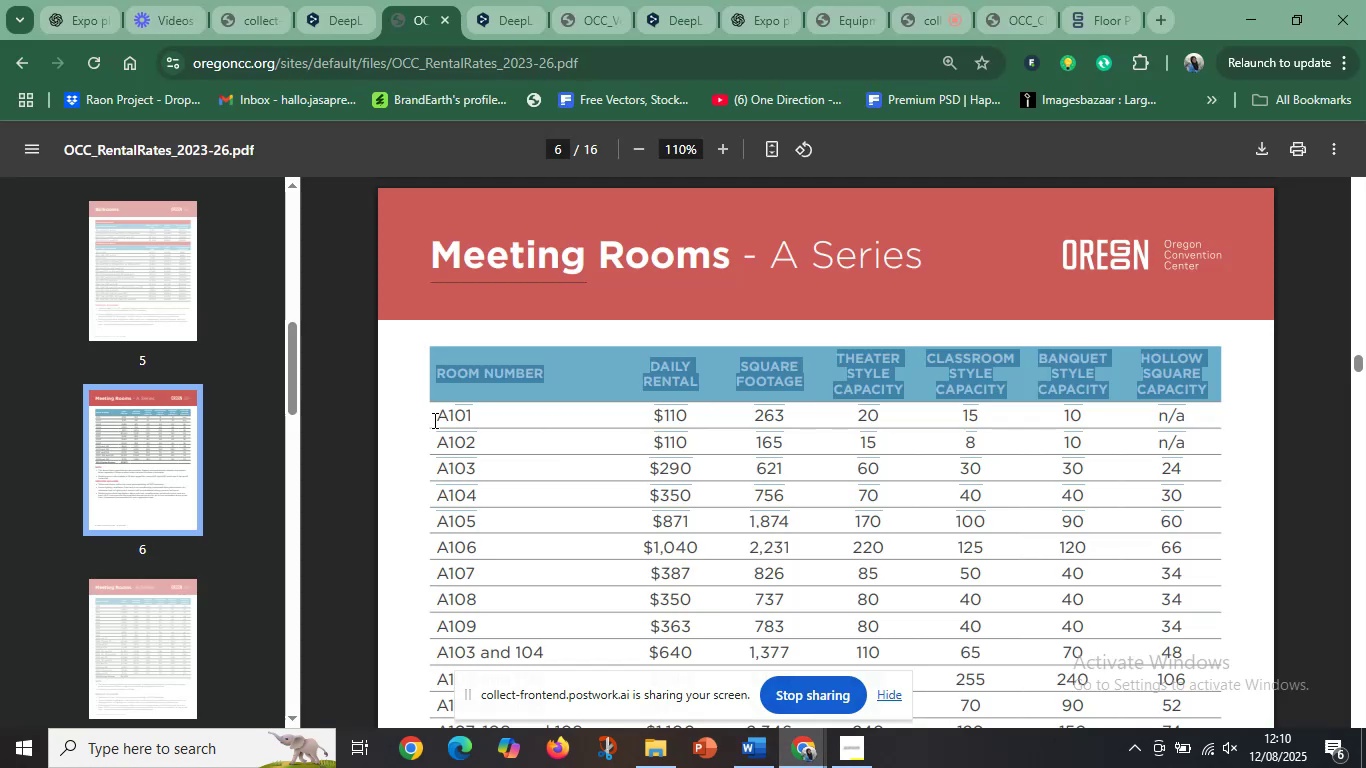 
left_click_drag(start_coordinate=[433, 420], to_coordinate=[1225, 420])
 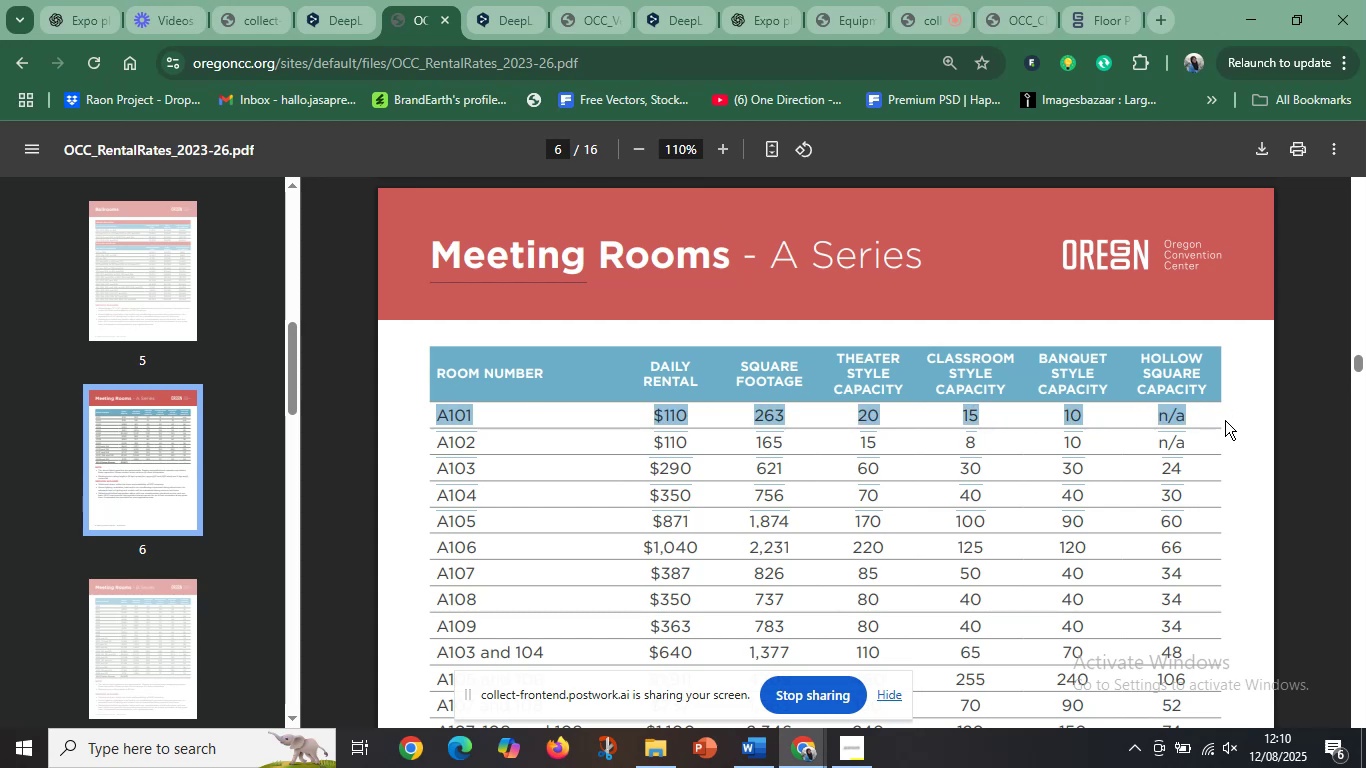 
key(Control+C)
 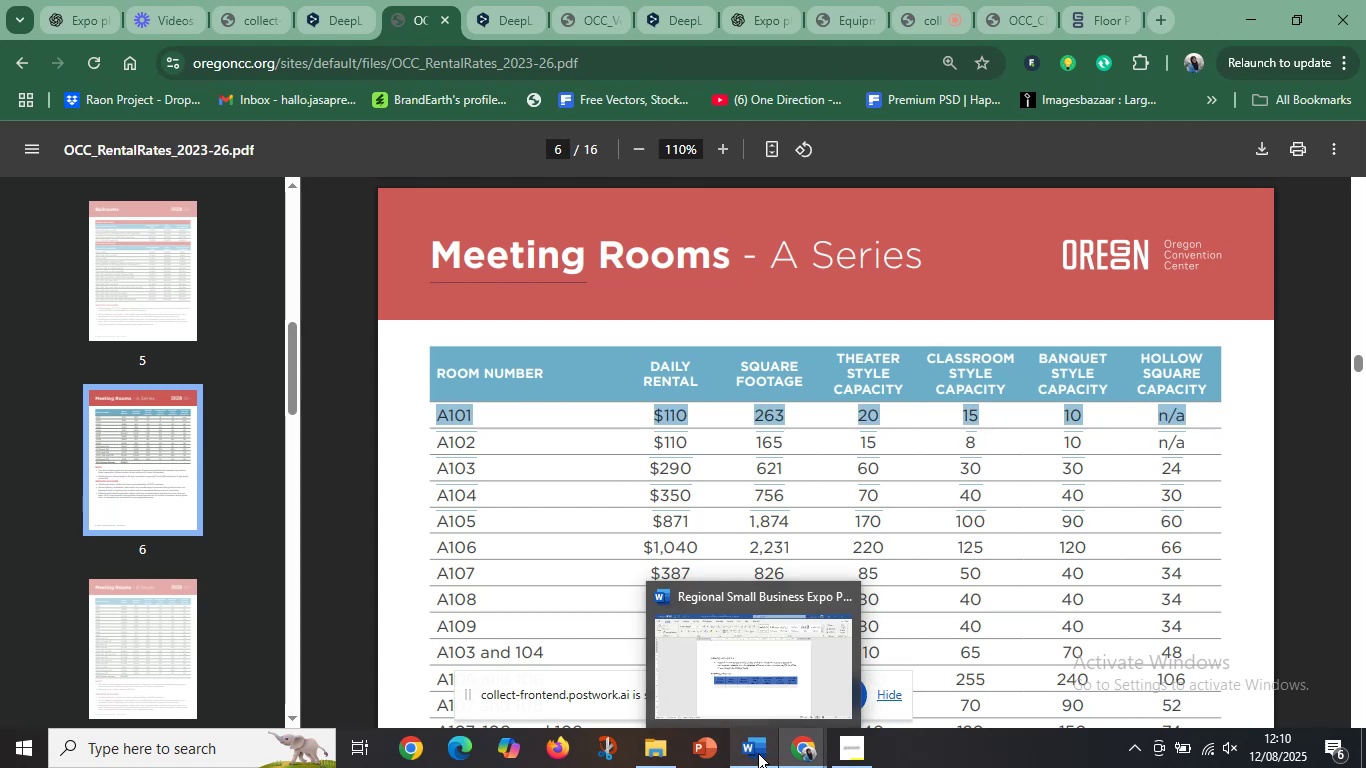 
left_click([730, 678])
 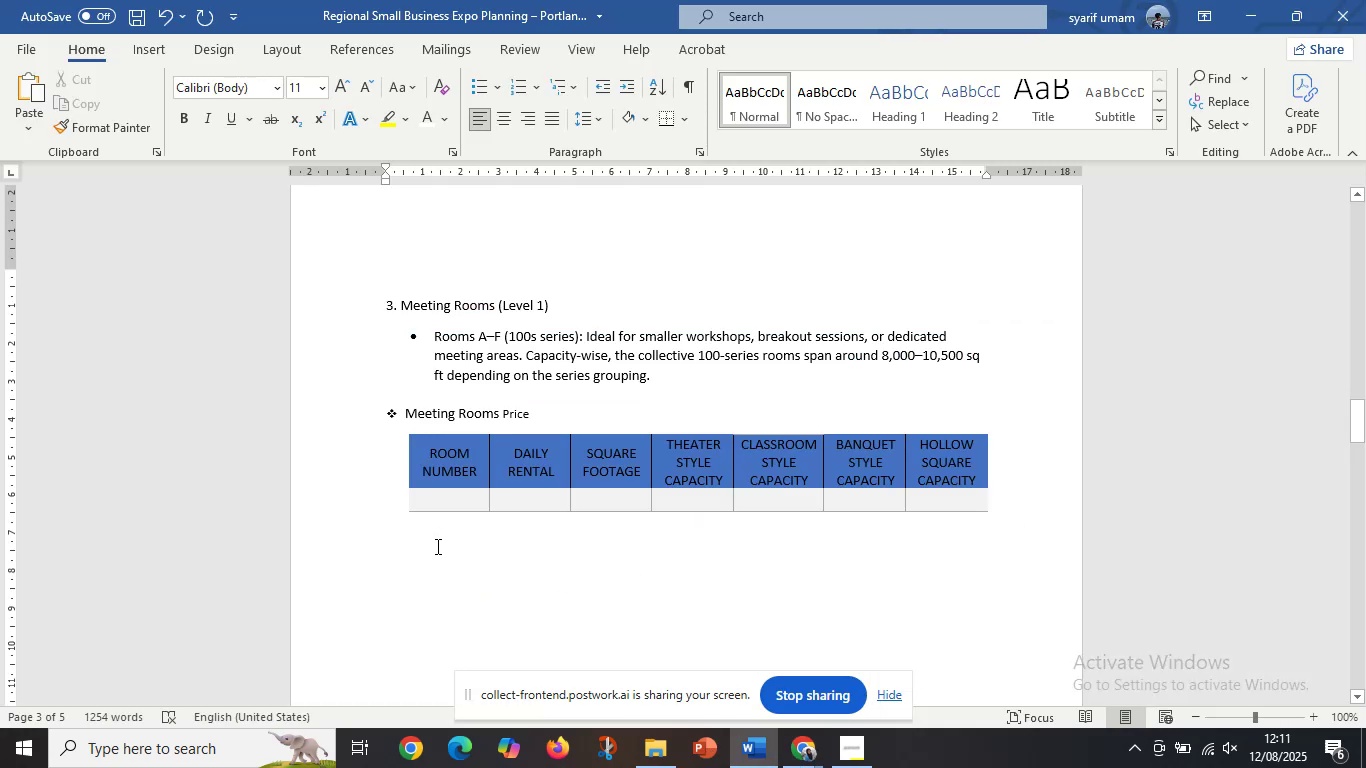 
key(Control+V)
 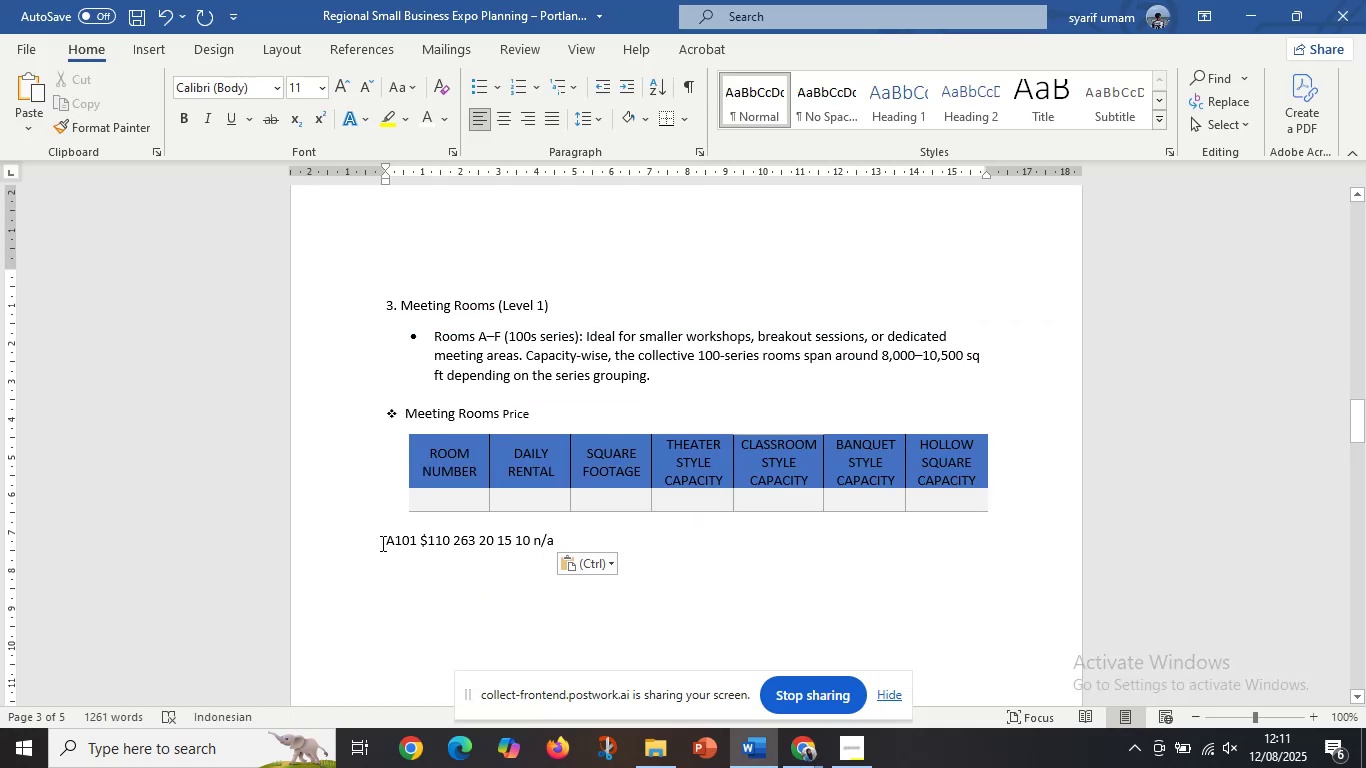 
left_click_drag(start_coordinate=[381, 543], to_coordinate=[401, 543])
 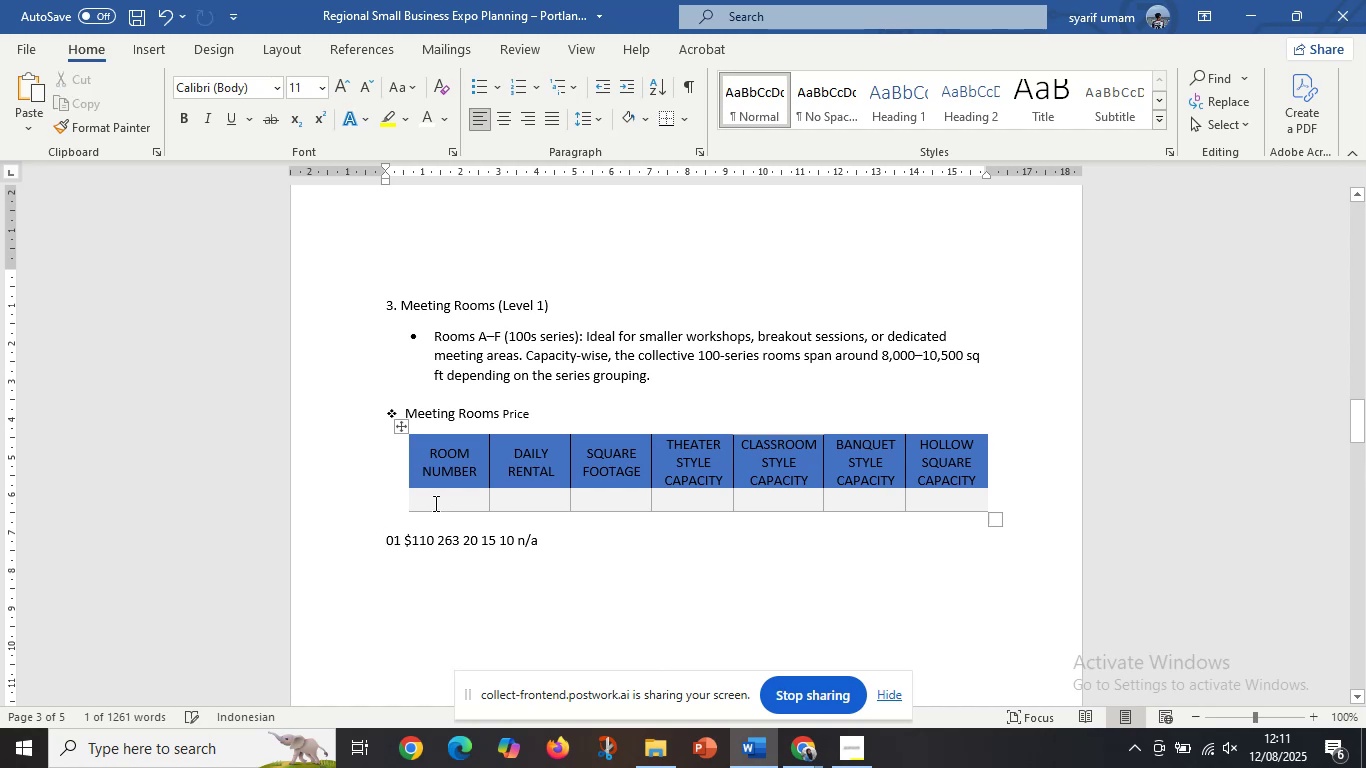 
key(Control+X)
 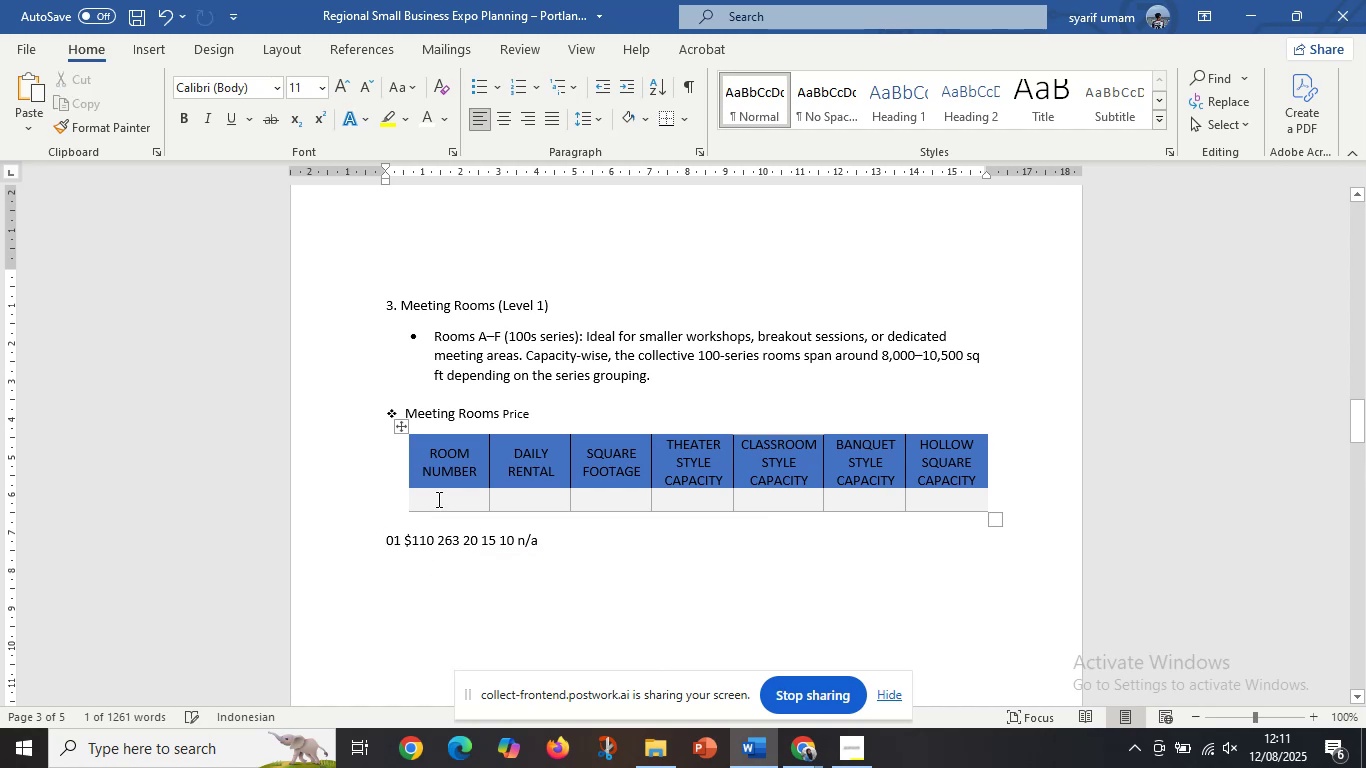 
left_click([437, 499])
 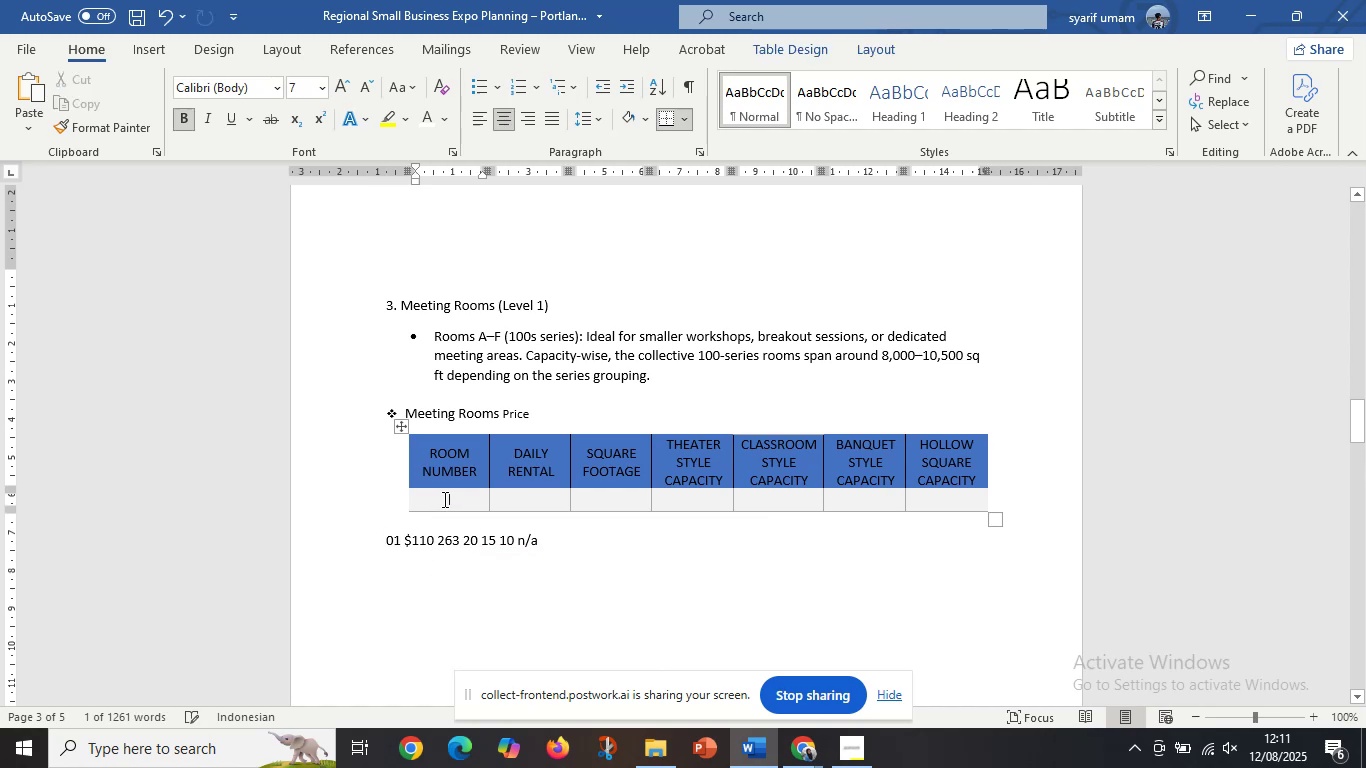 
key(Control+V)
 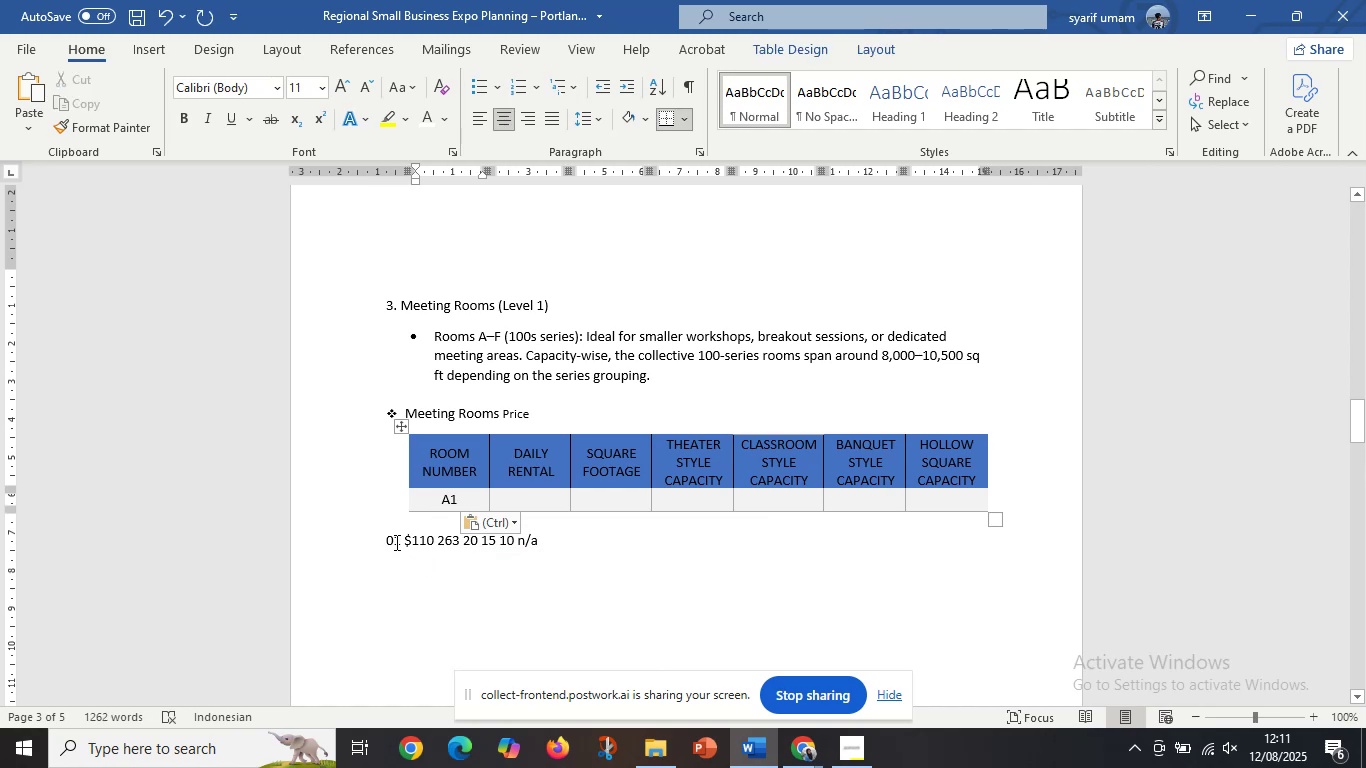 
left_click_drag(start_coordinate=[399, 539], to_coordinate=[370, 542])
 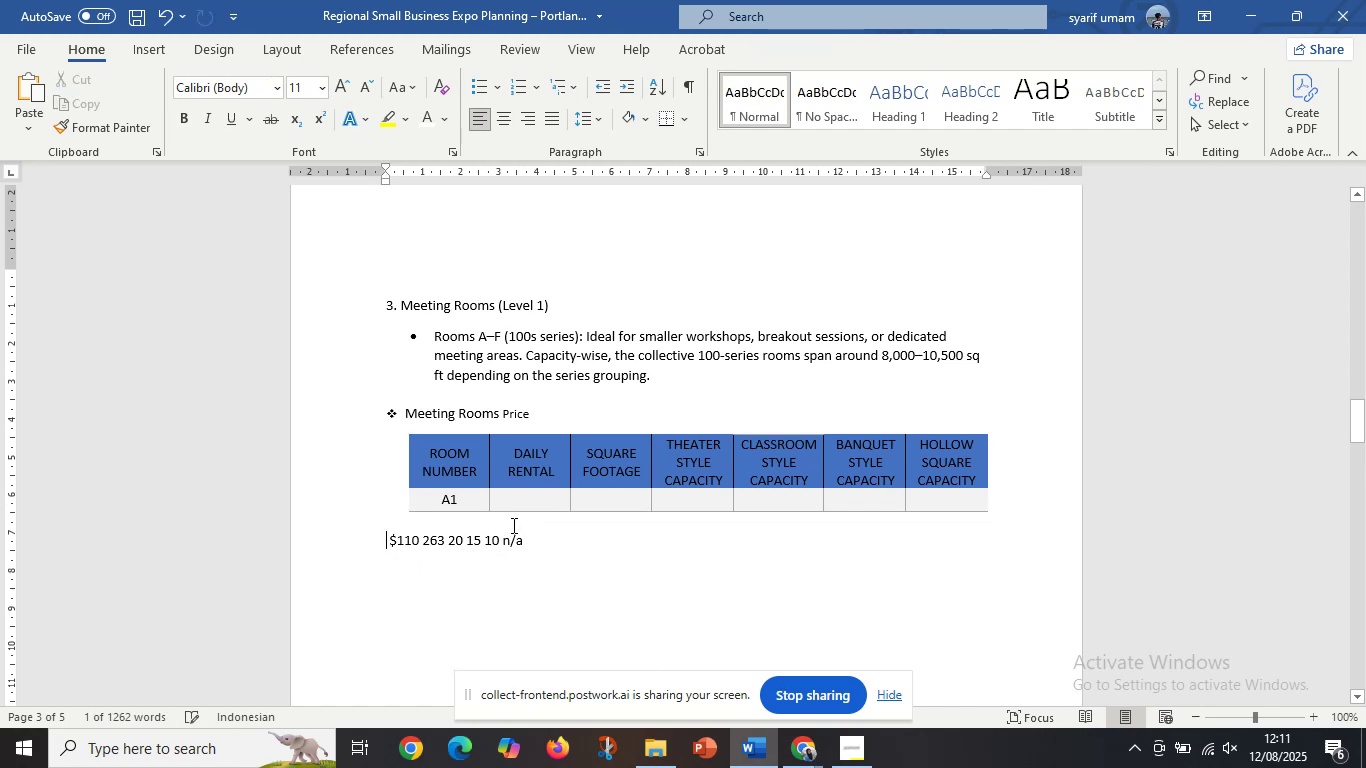 
key(Control+X)
 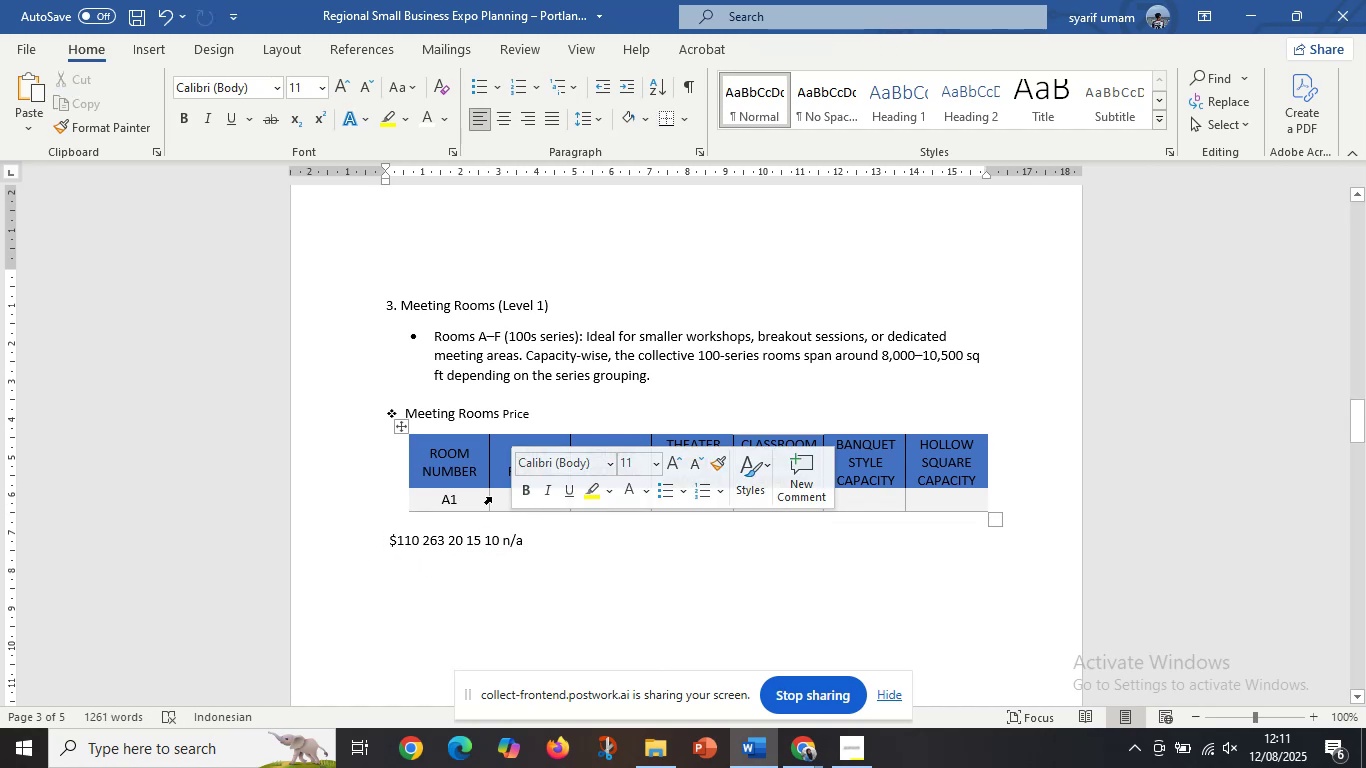 
left_click([491, 497])
 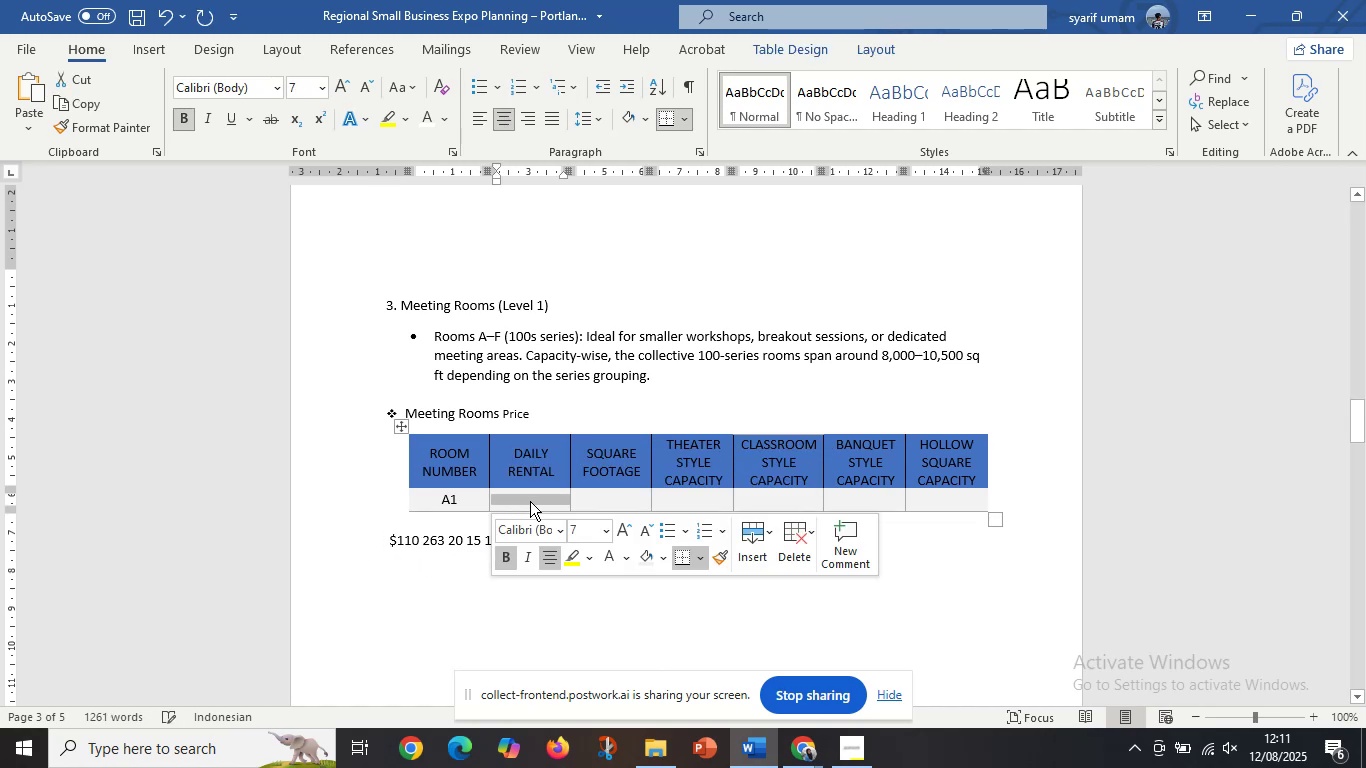 
key(Control+V)
 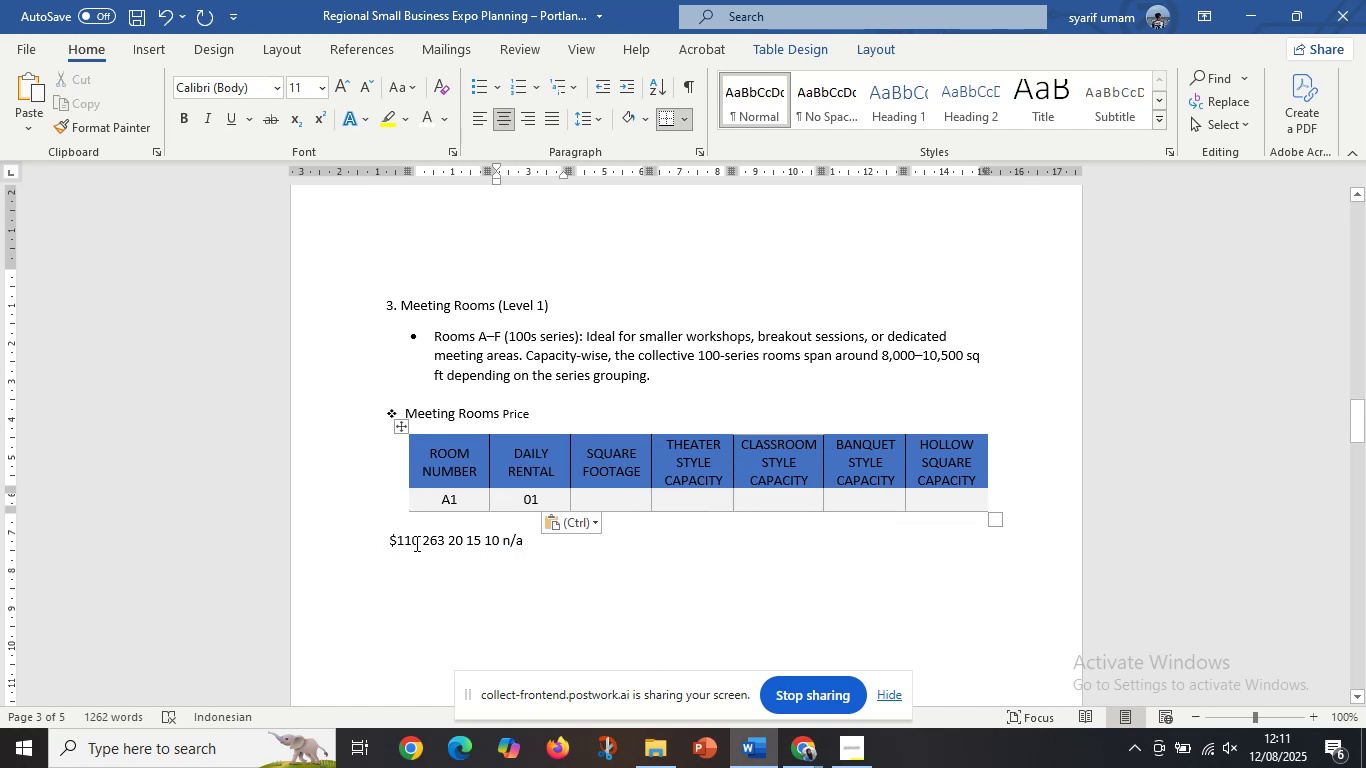 
left_click_drag(start_coordinate=[420, 540], to_coordinate=[374, 541])
 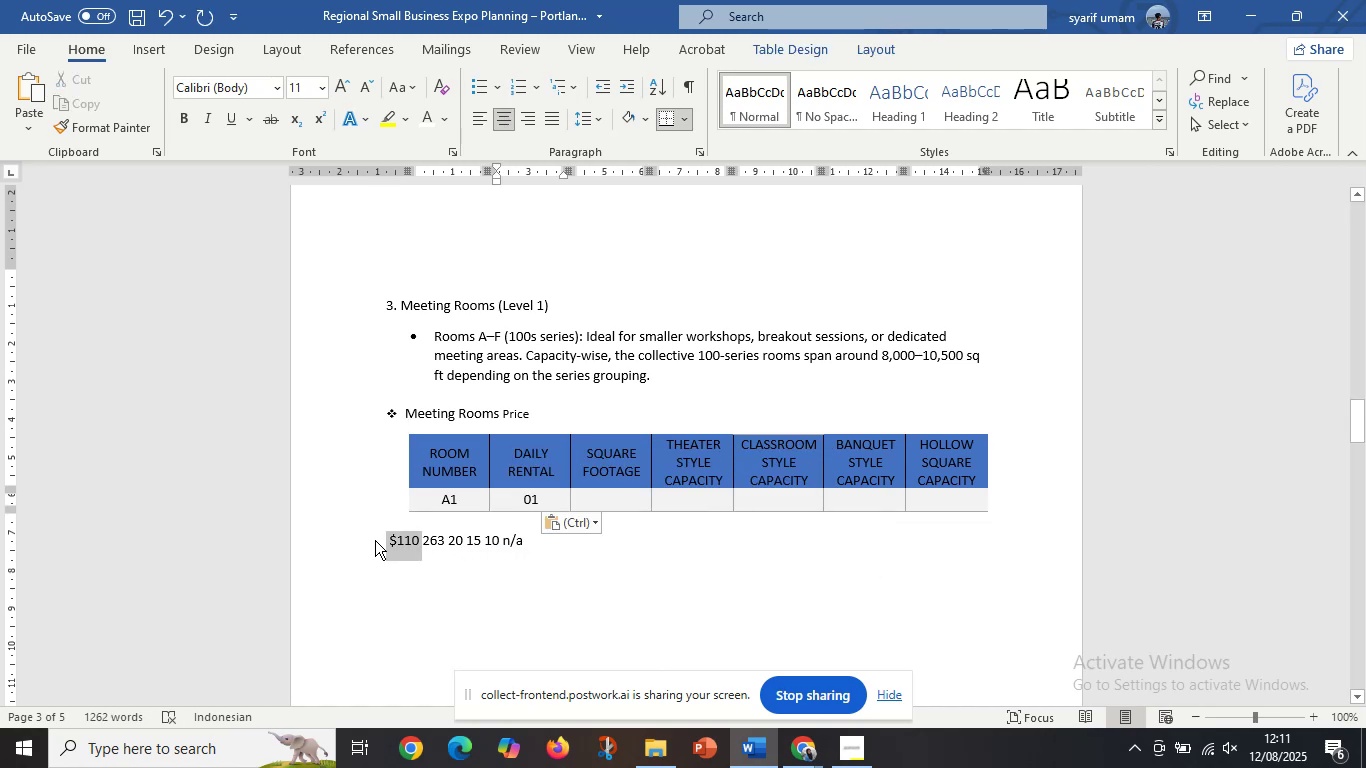 
key(Control+X)
 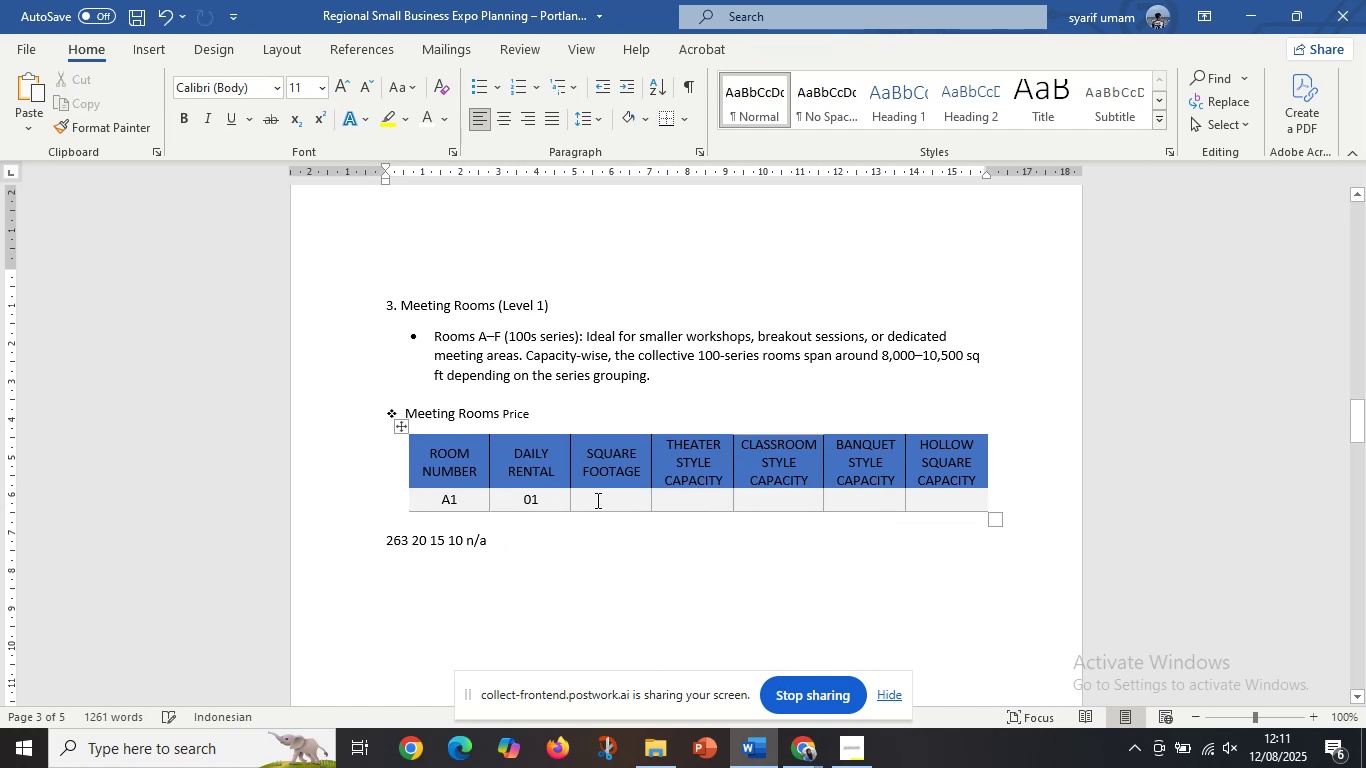 
left_click([596, 500])
 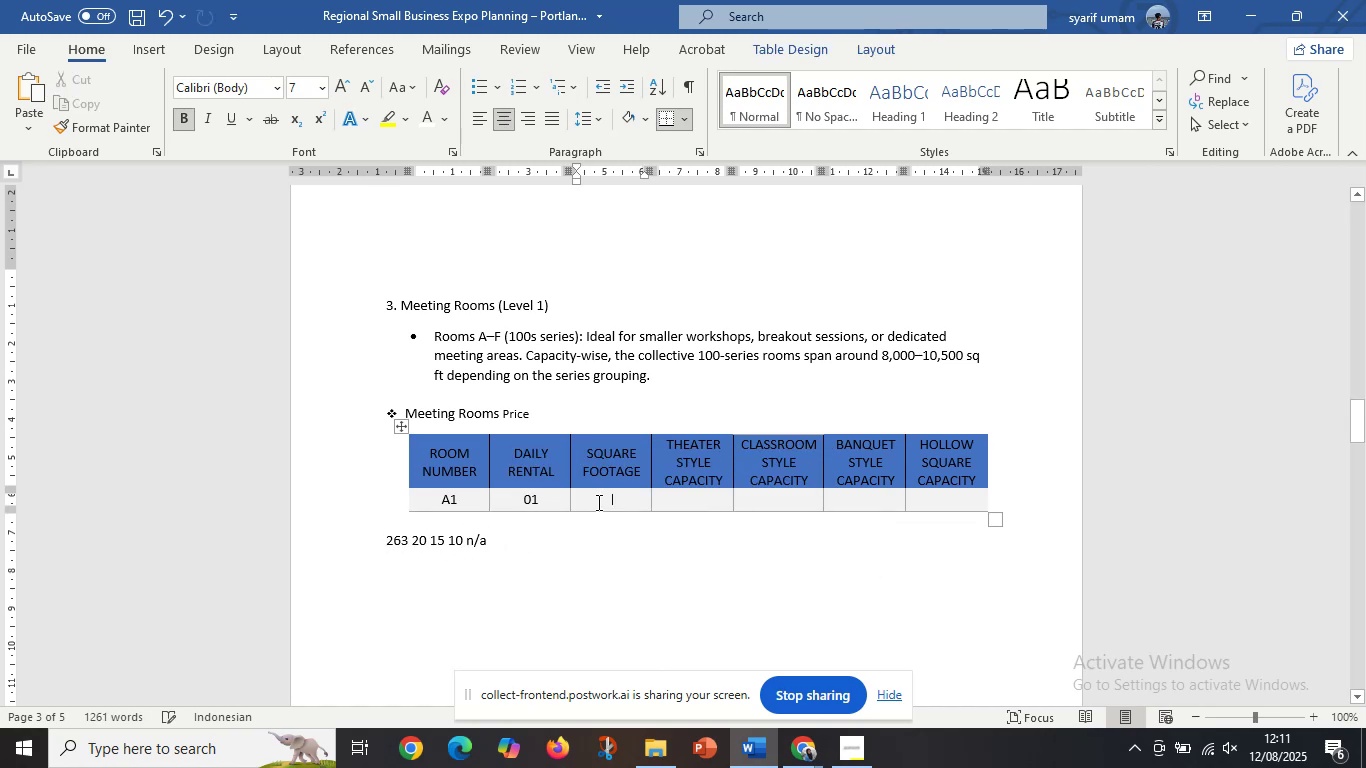 
key(Control+V)
 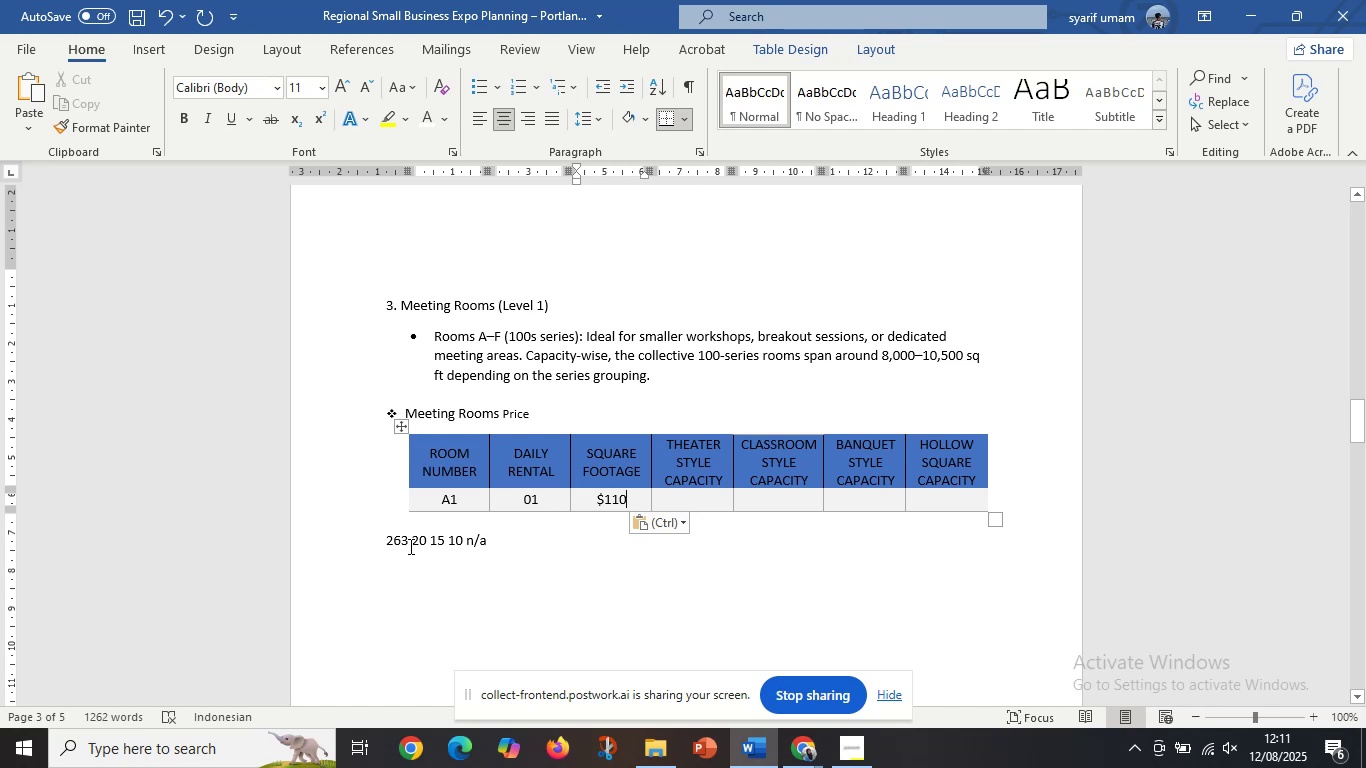 
left_click_drag(start_coordinate=[408, 540], to_coordinate=[363, 539])
 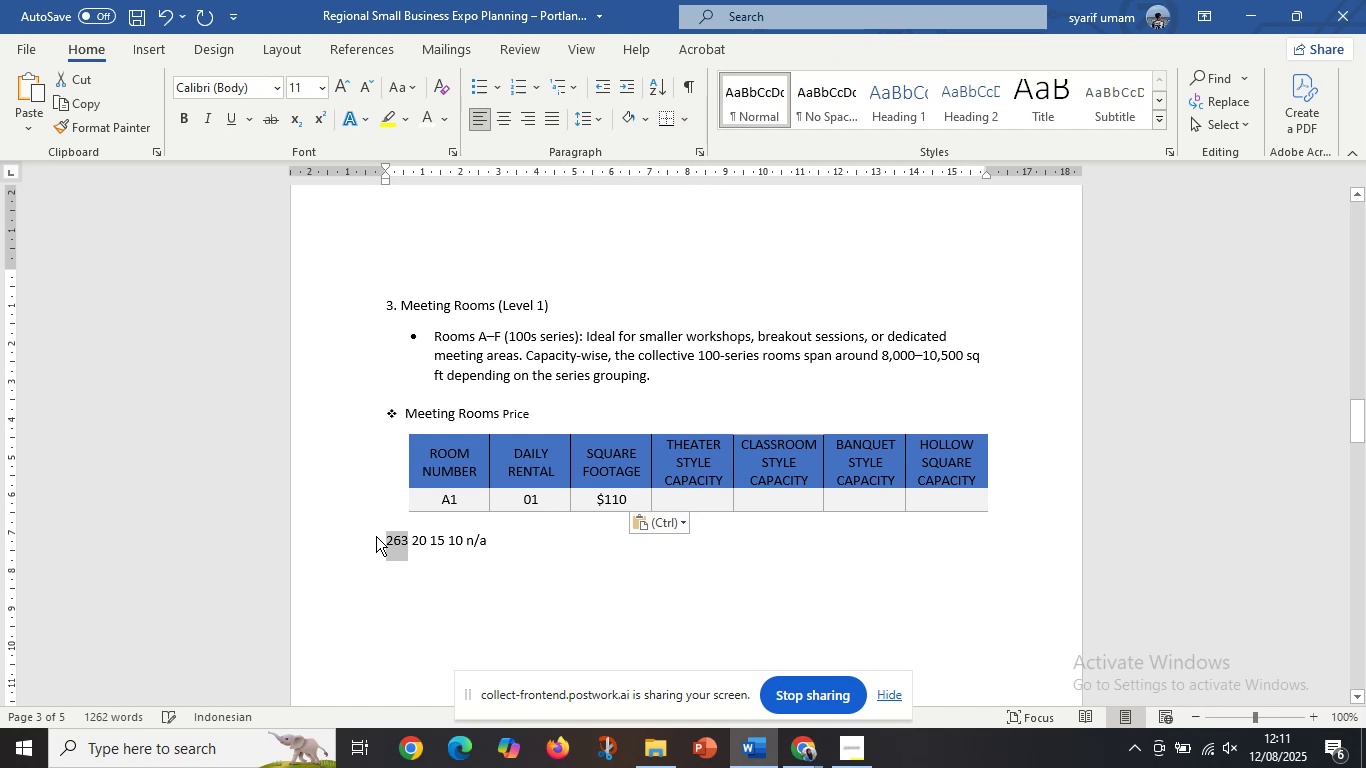 
key(Control+C)
 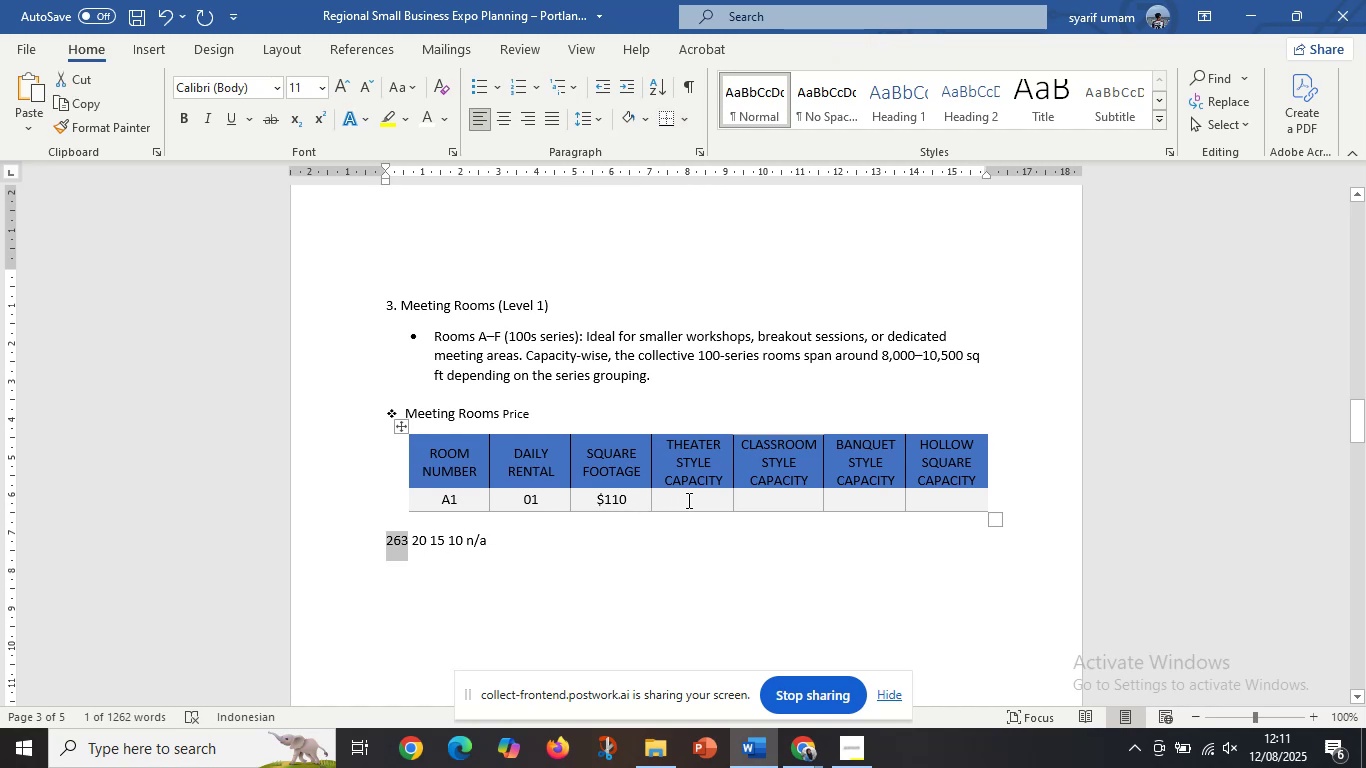 
key(Control+X)
 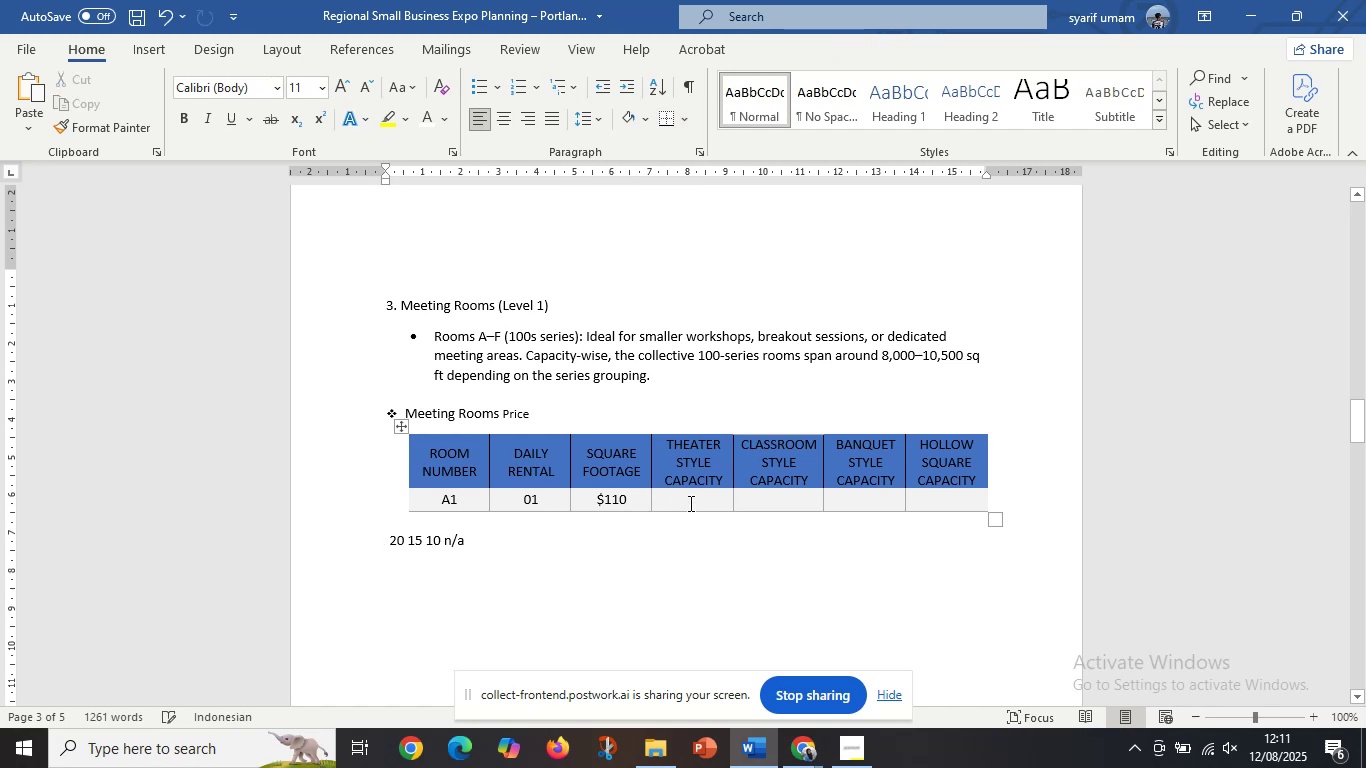 
left_click([689, 503])
 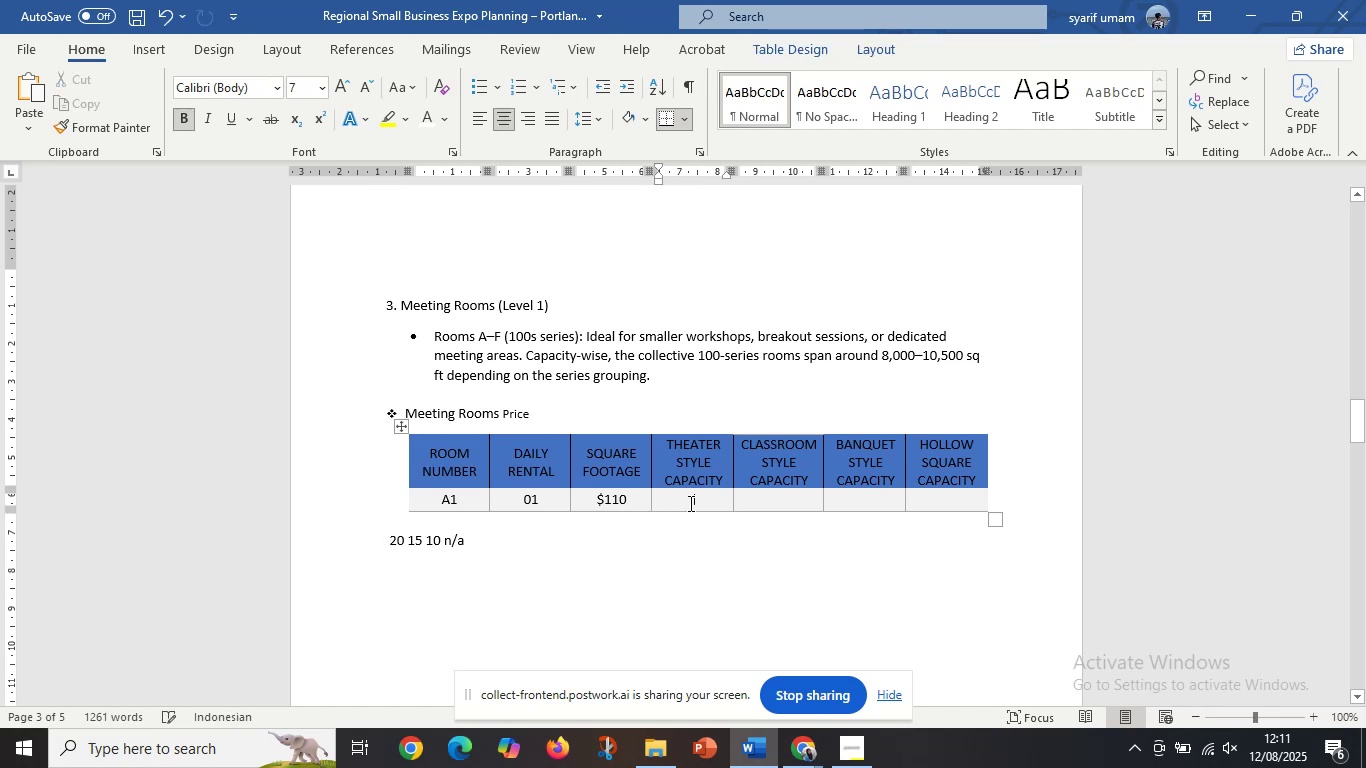 
key(Control+V)
 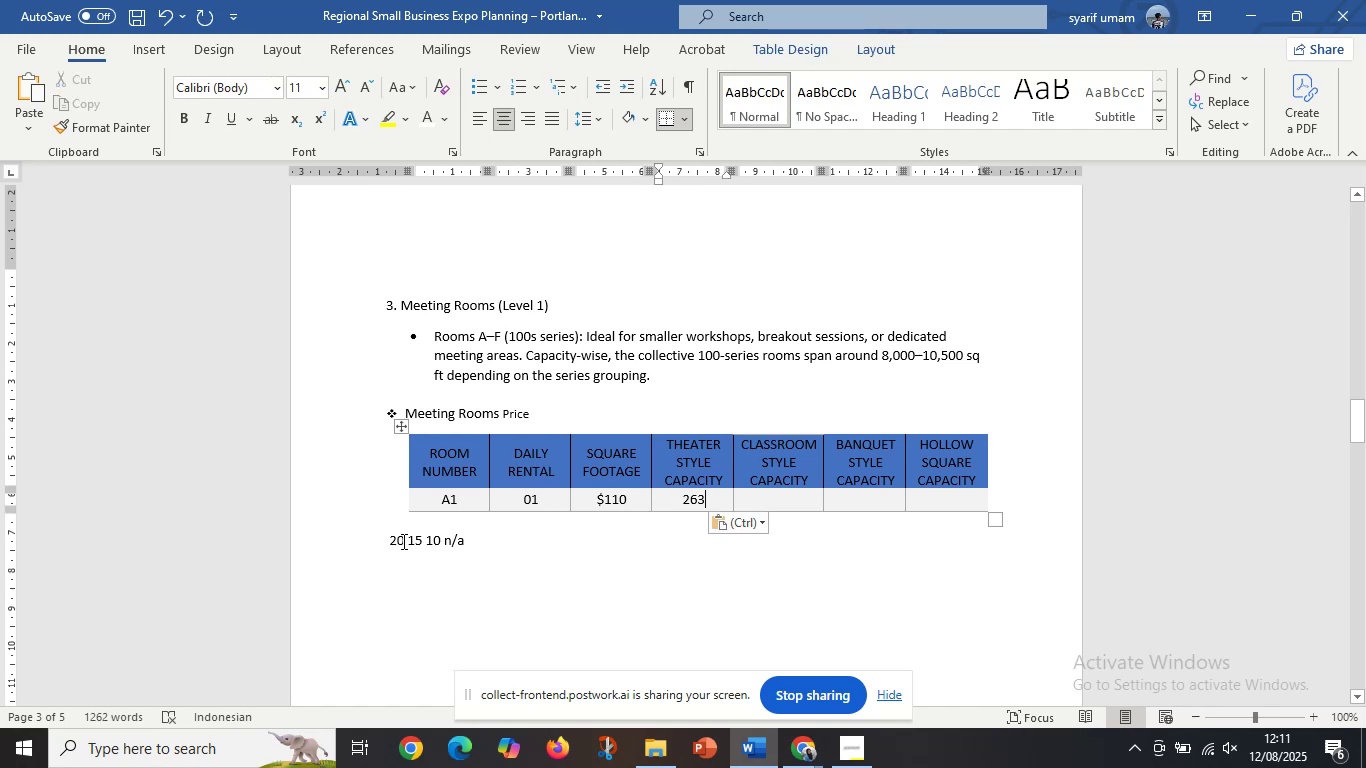 
left_click_drag(start_coordinate=[402, 541], to_coordinate=[373, 543])
 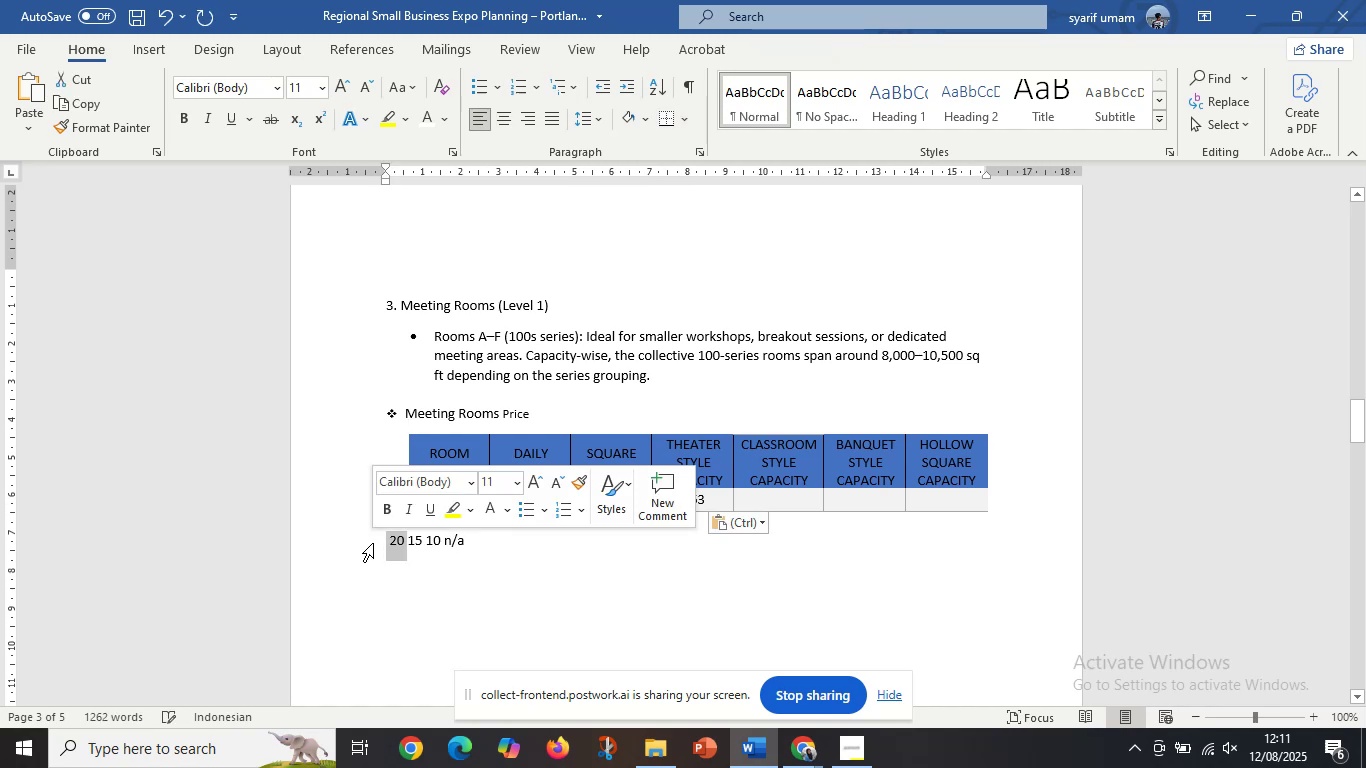 
key(Control+X)
 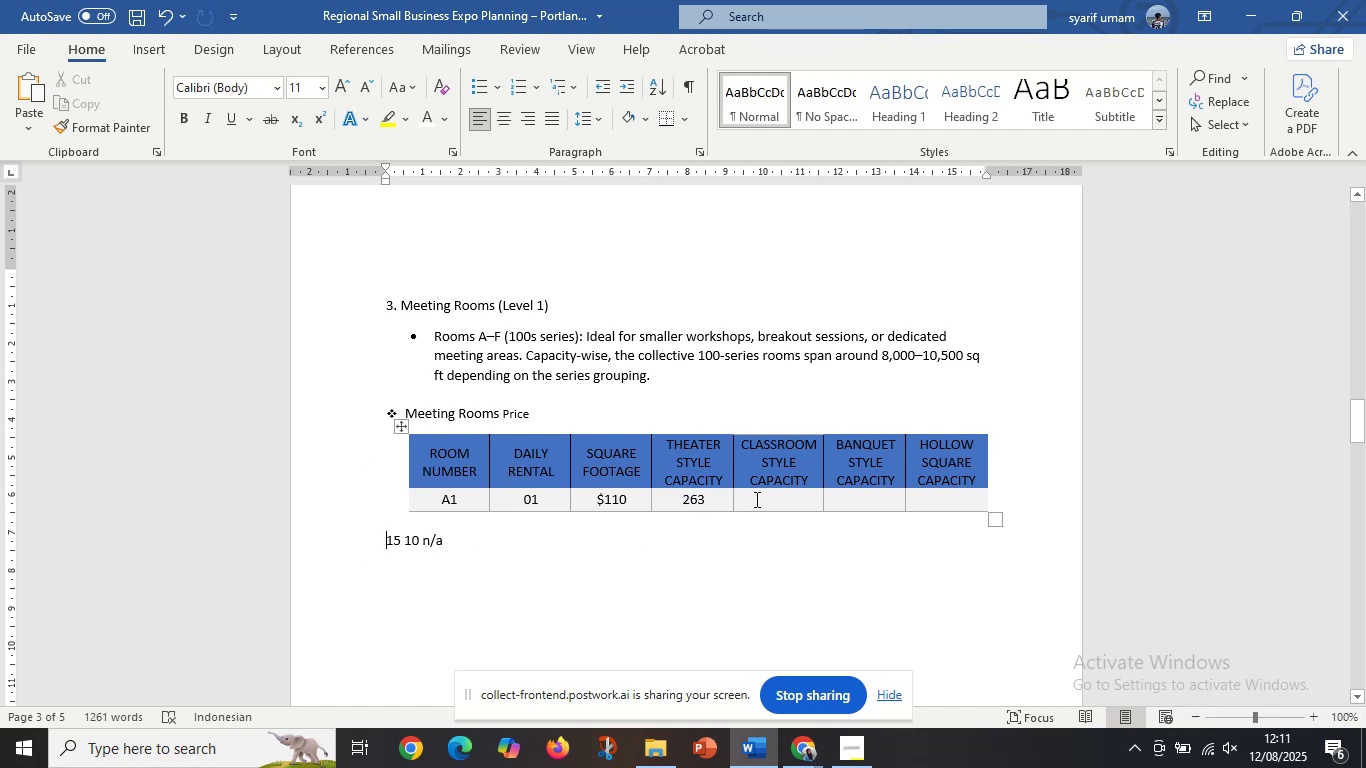 
left_click([759, 499])
 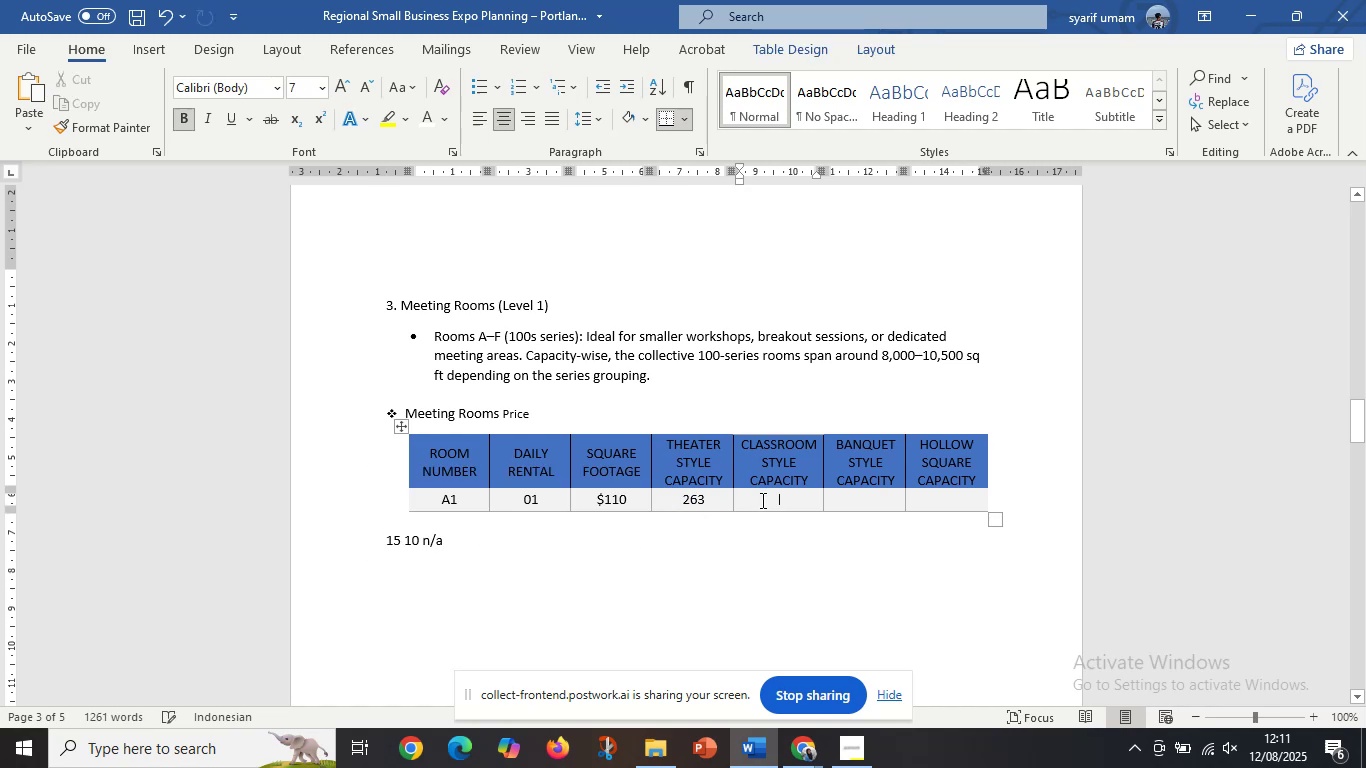 
key(Control+V)
 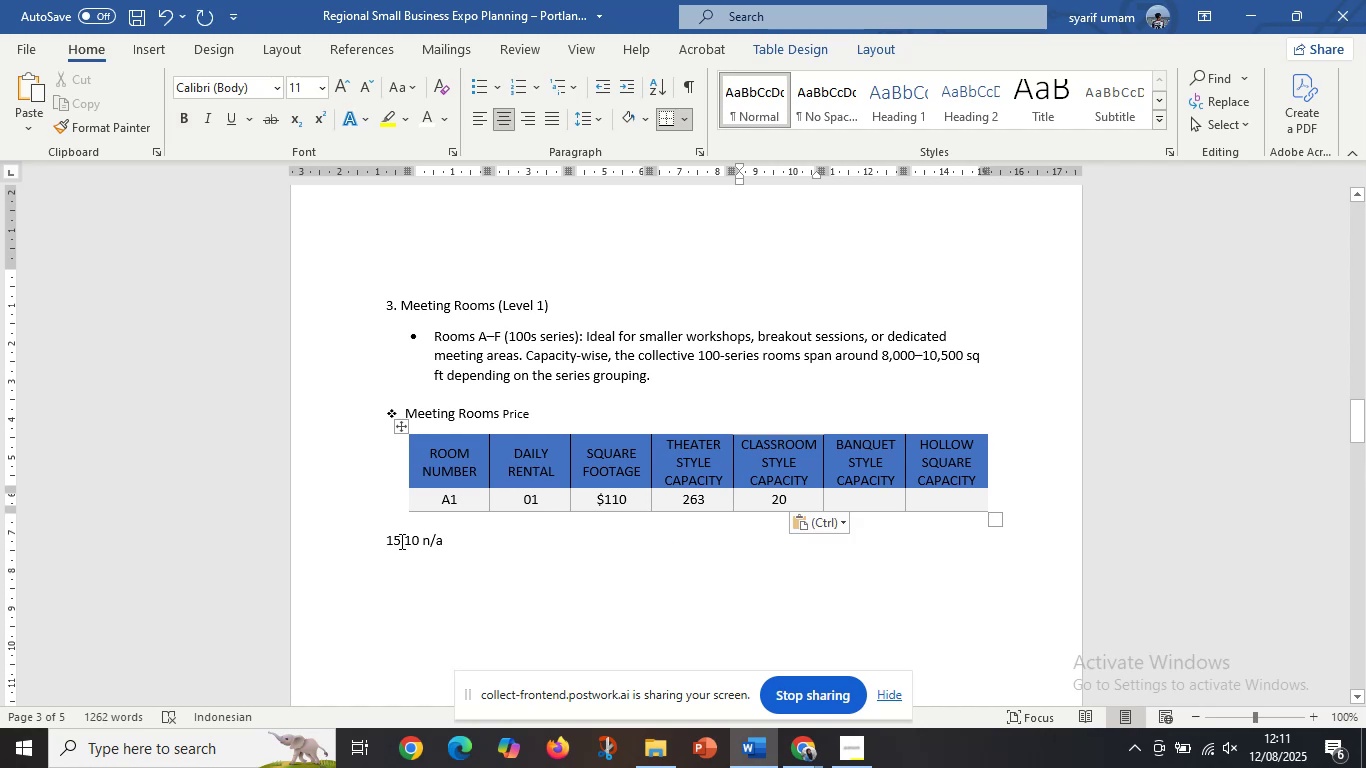 
left_click_drag(start_coordinate=[400, 541], to_coordinate=[359, 544])
 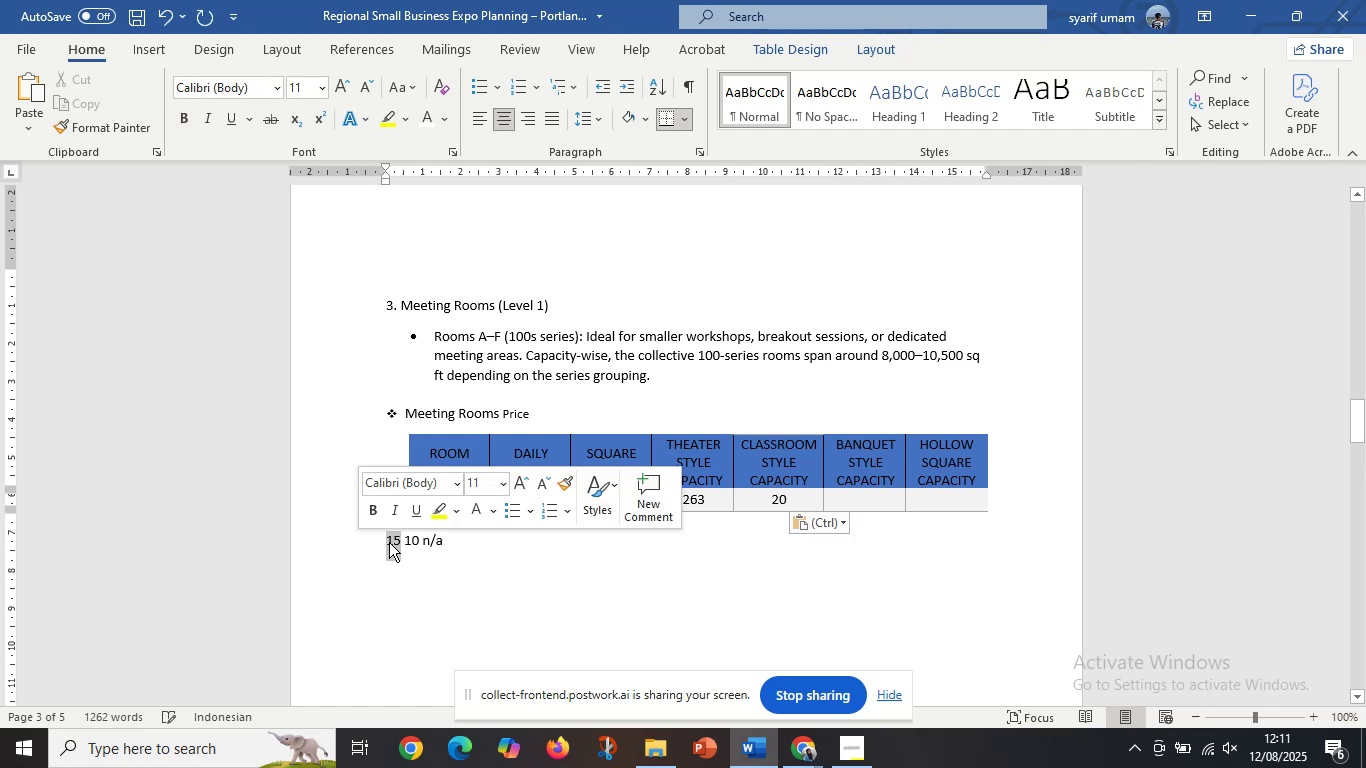 
key(Control+X)
 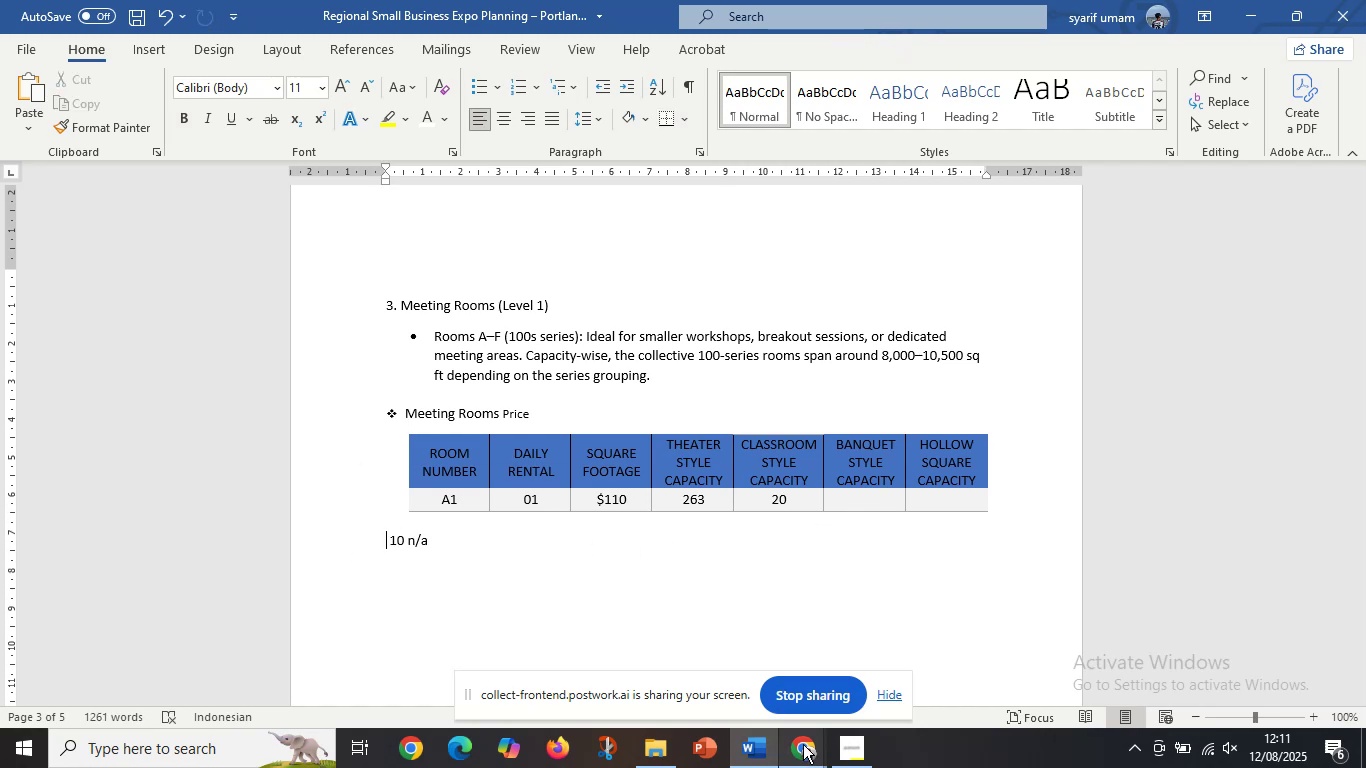 
left_click([816, 748])
 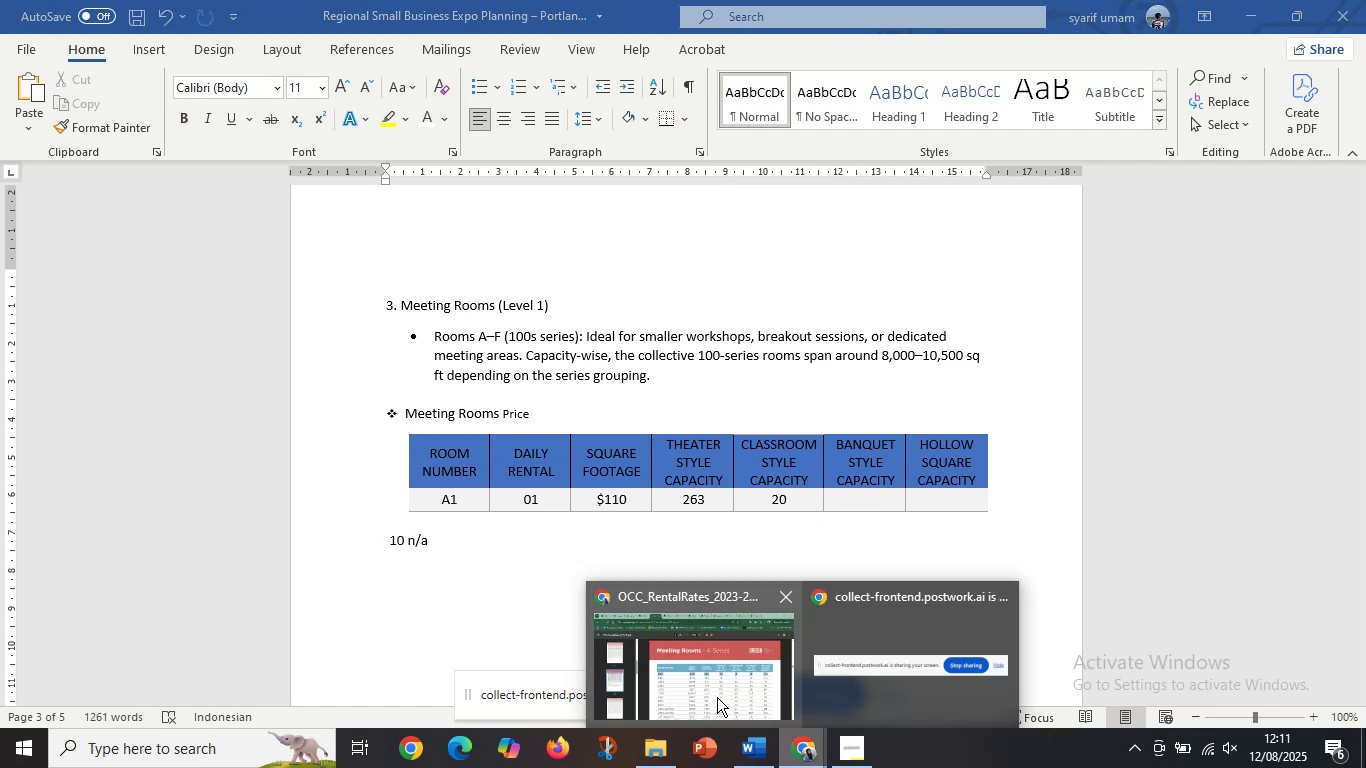 
left_click([717, 697])
 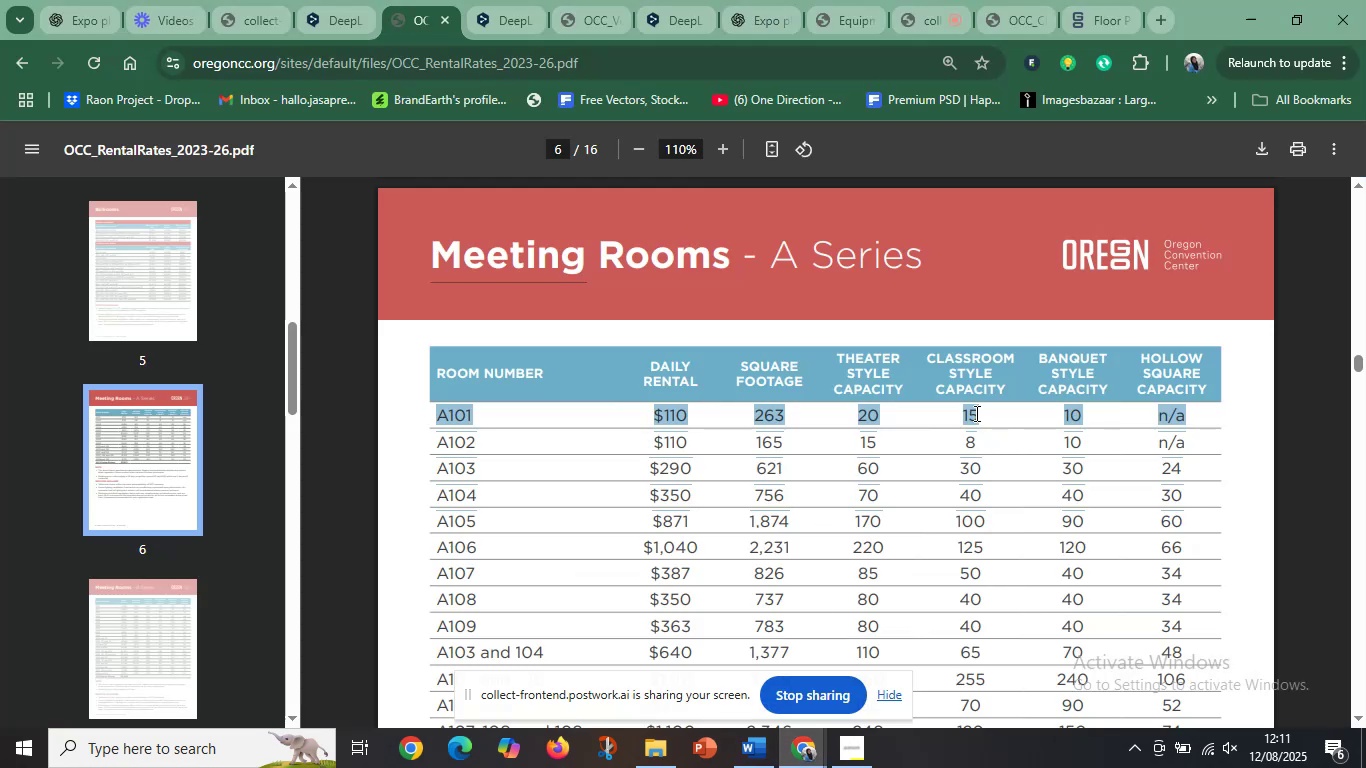 
left_click([966, 413])
 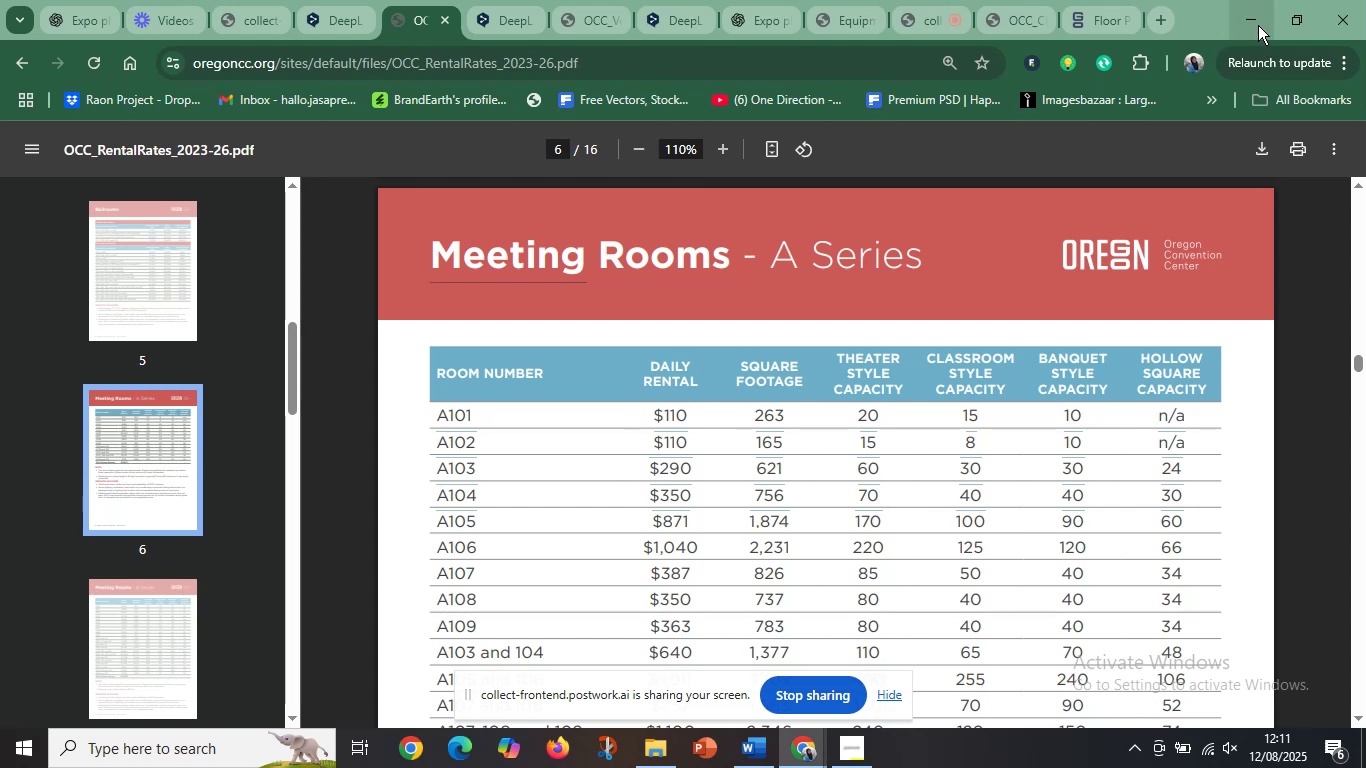 
left_click([1258, 25])
 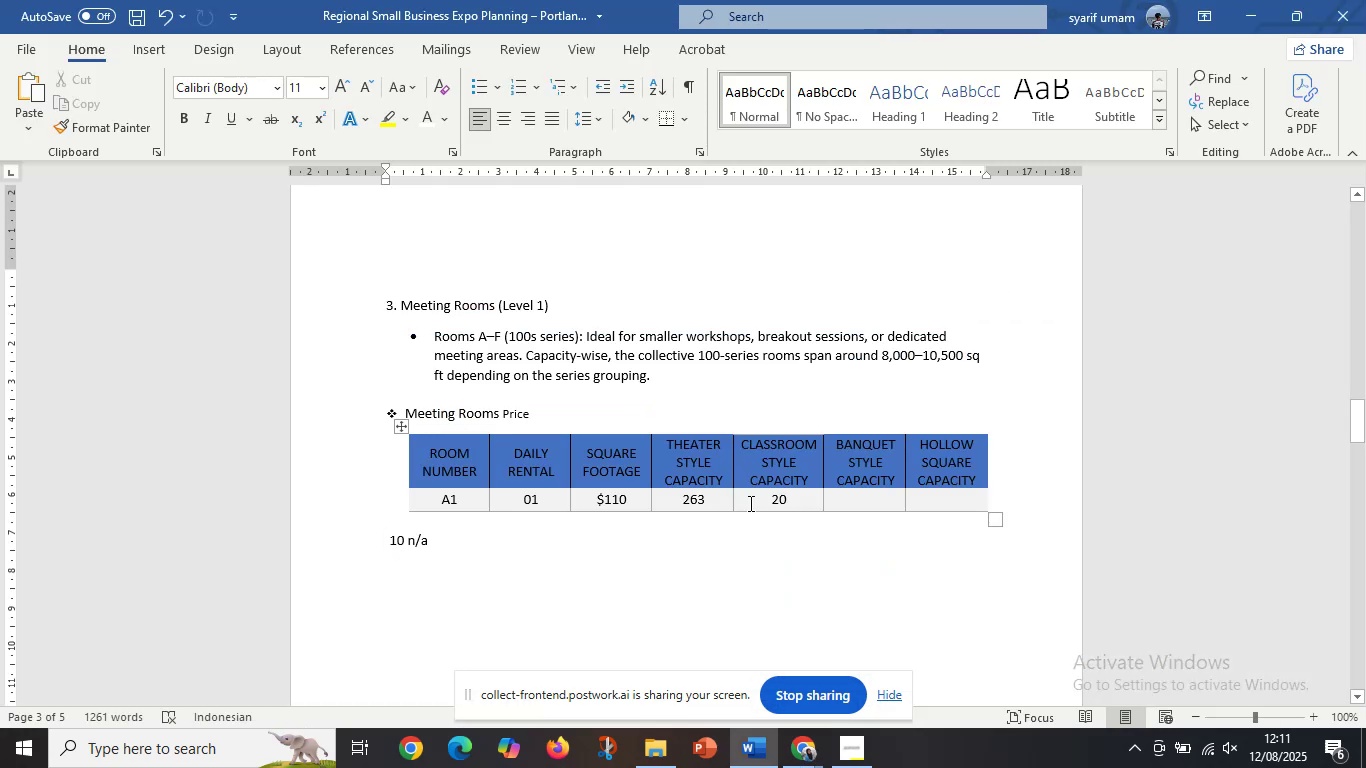 
left_click([762, 503])
 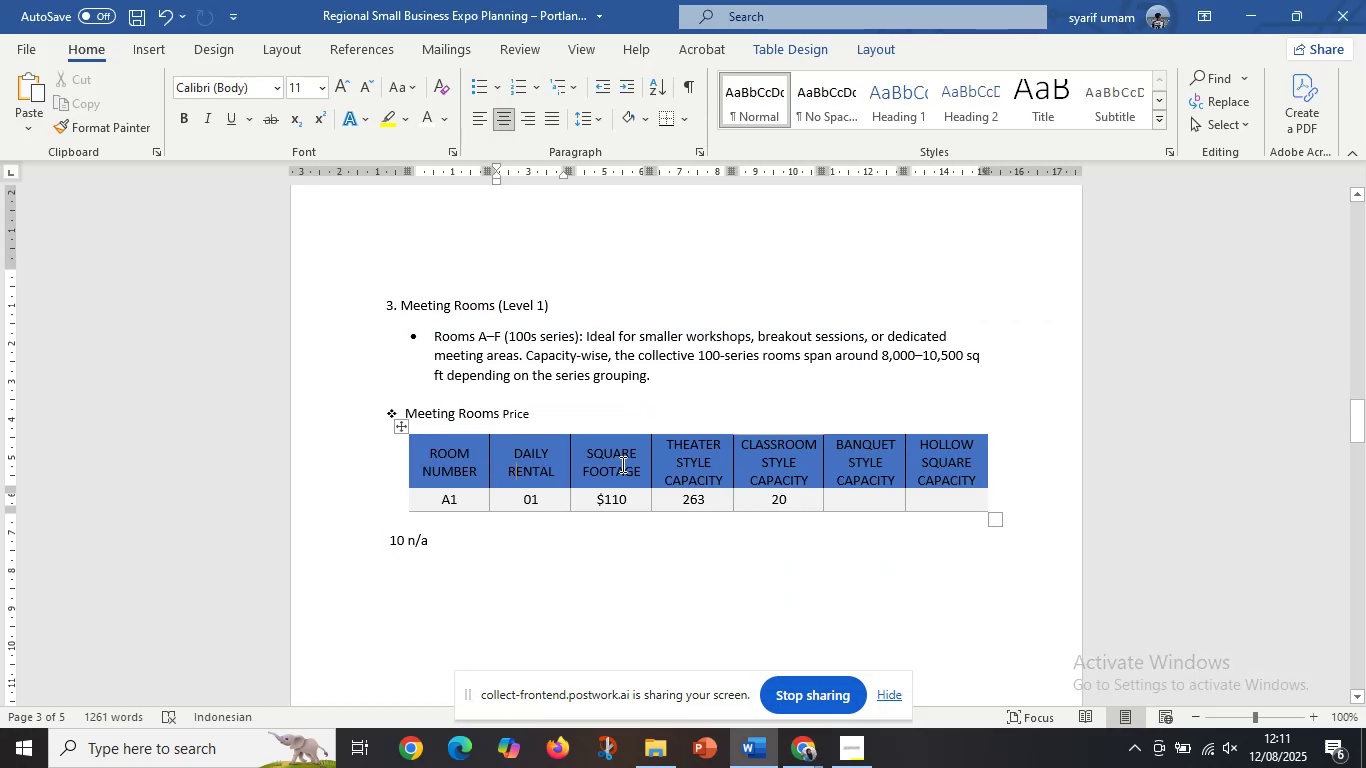 
double_click([688, 461])
 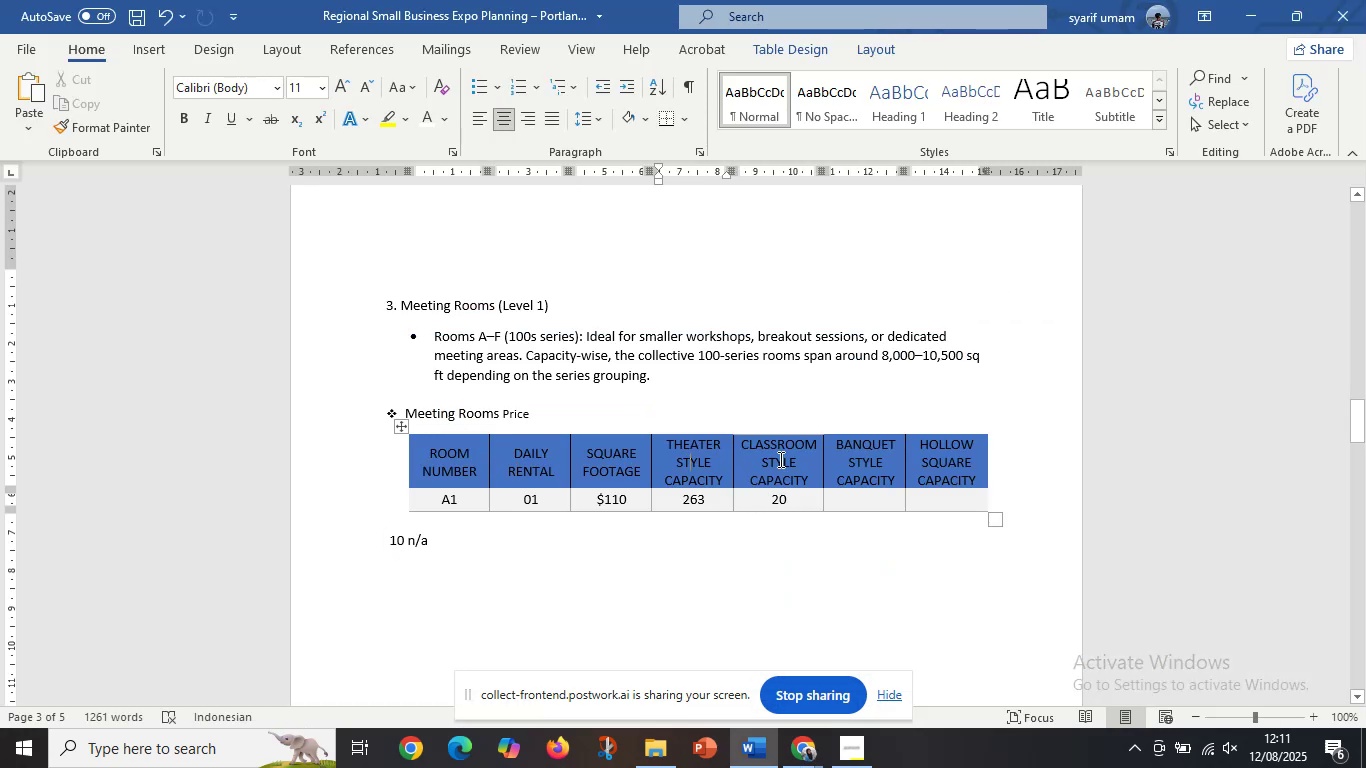 
triple_click([779, 459])
 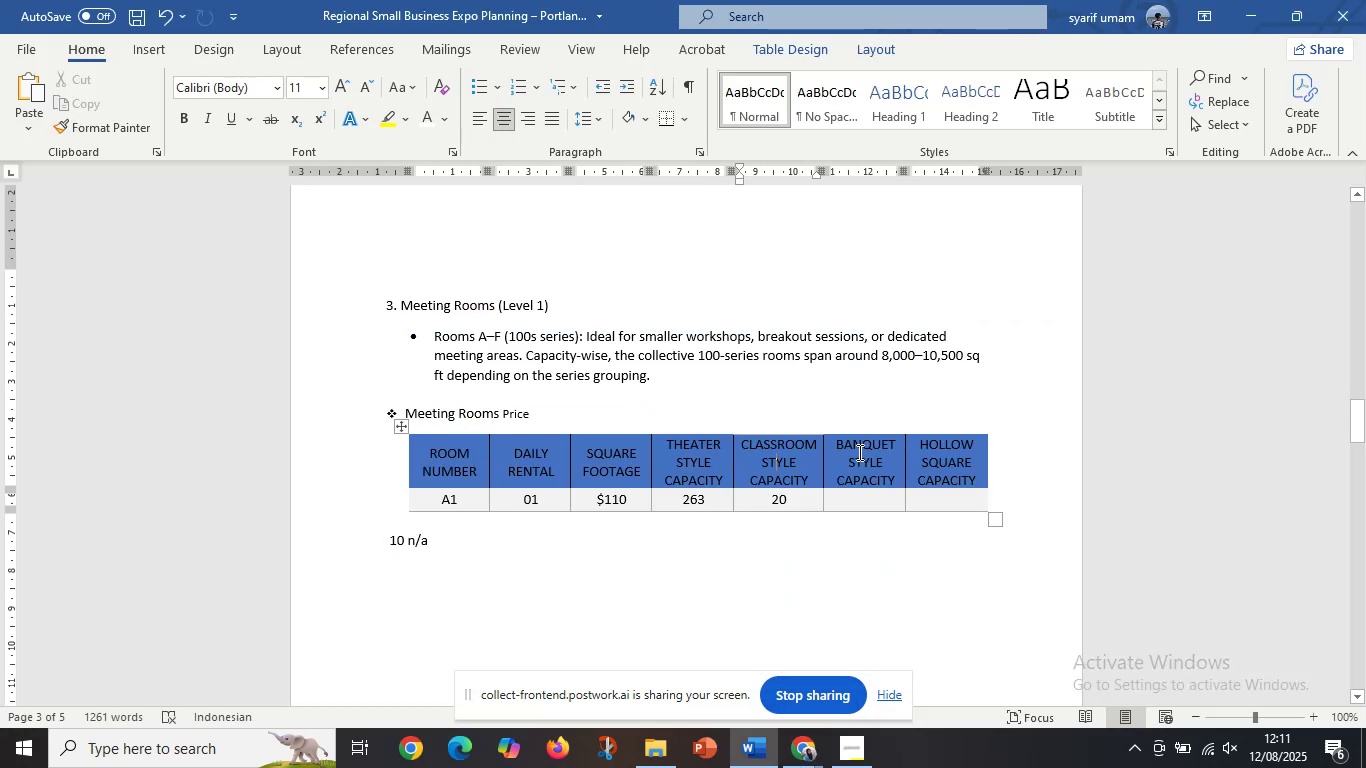 
triple_click([858, 452])
 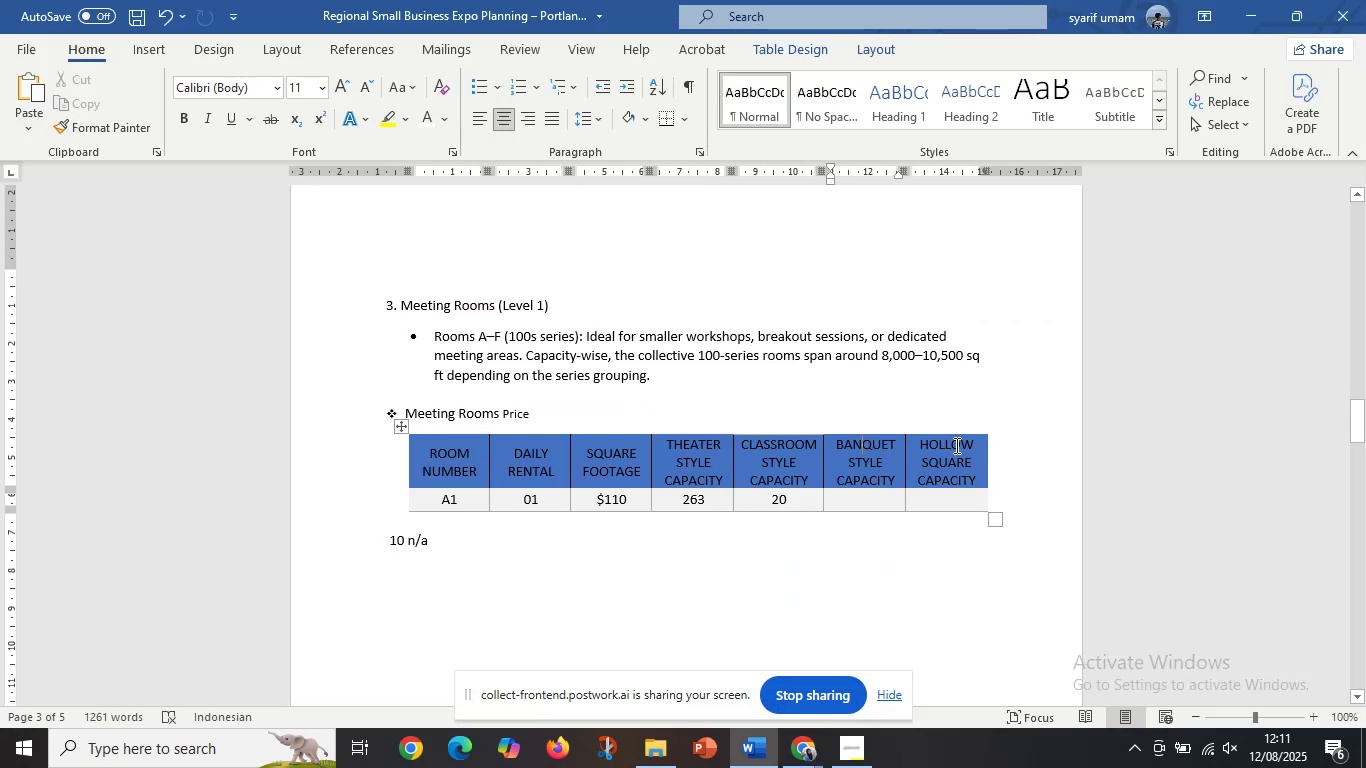 
triple_click([955, 445])
 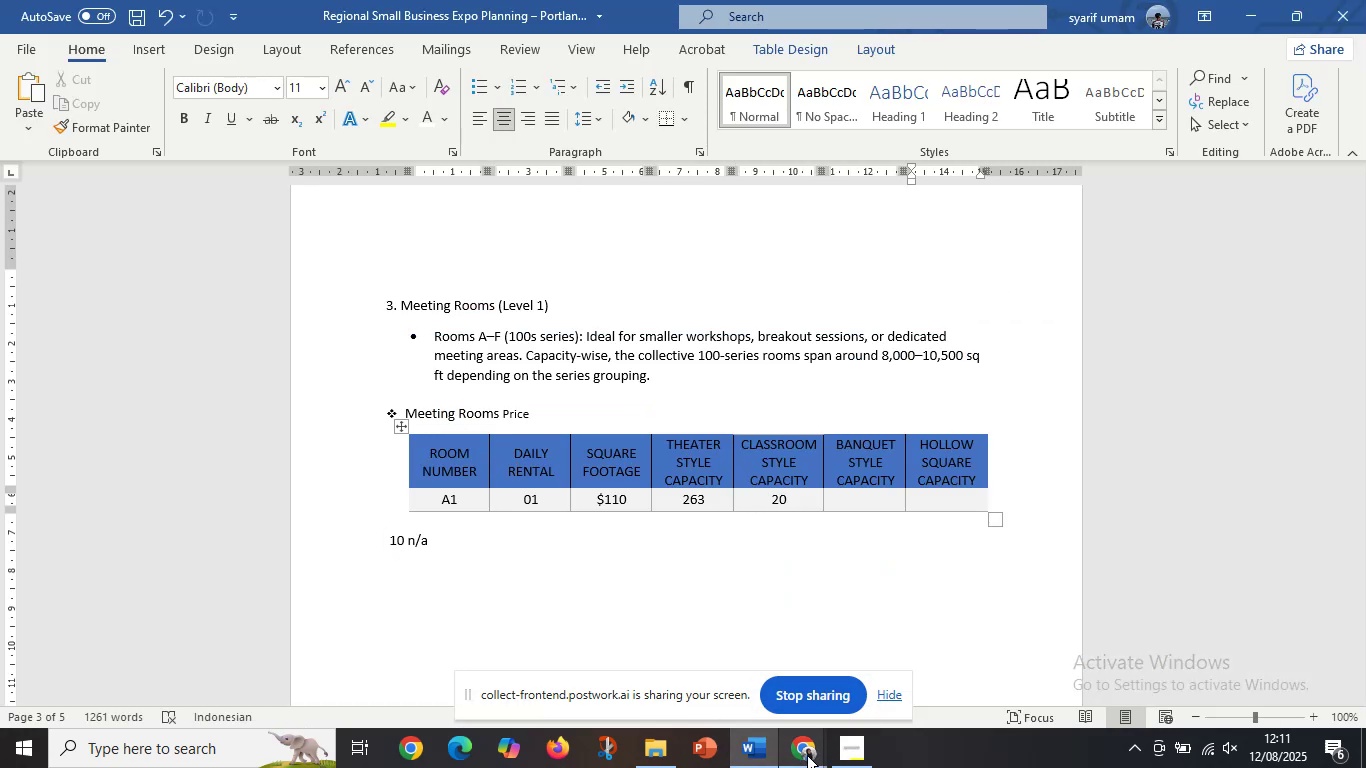 
left_click([675, 678])
 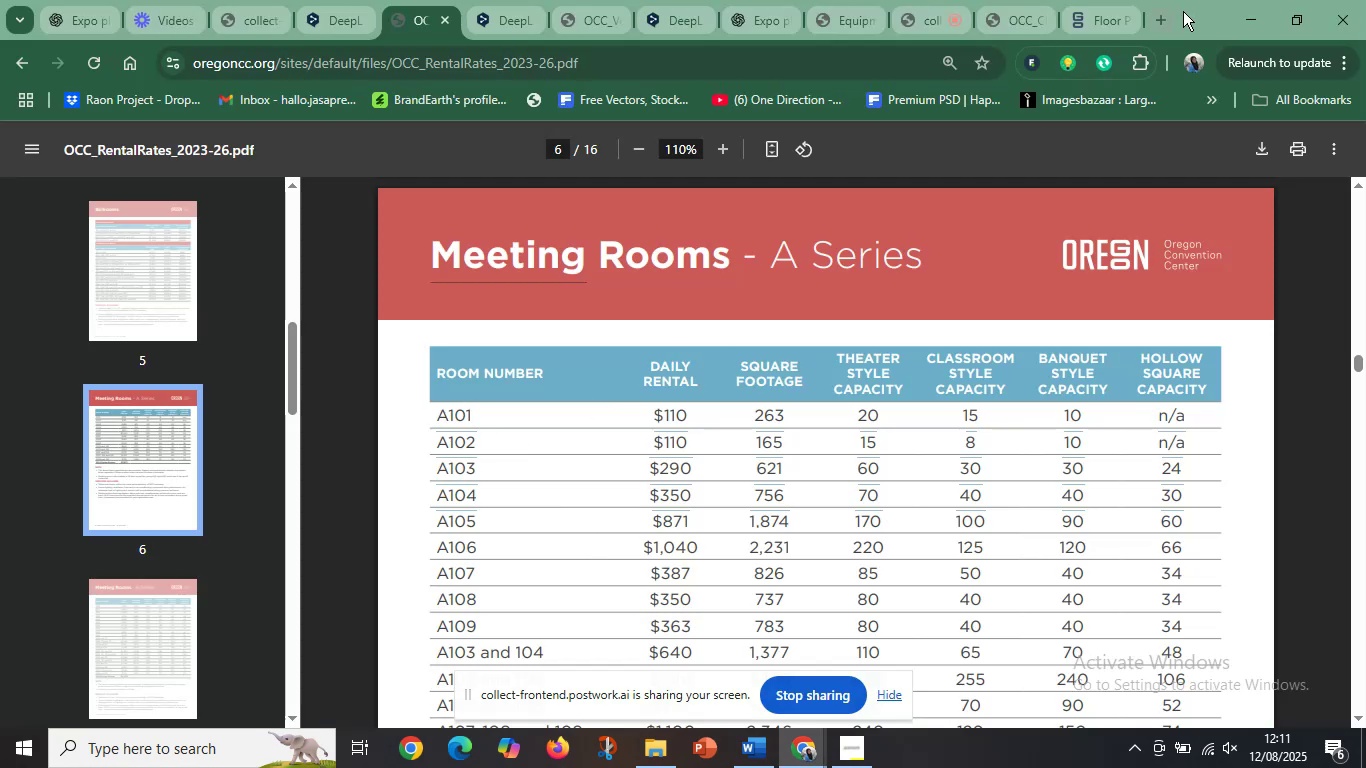 
left_click([1232, 14])
 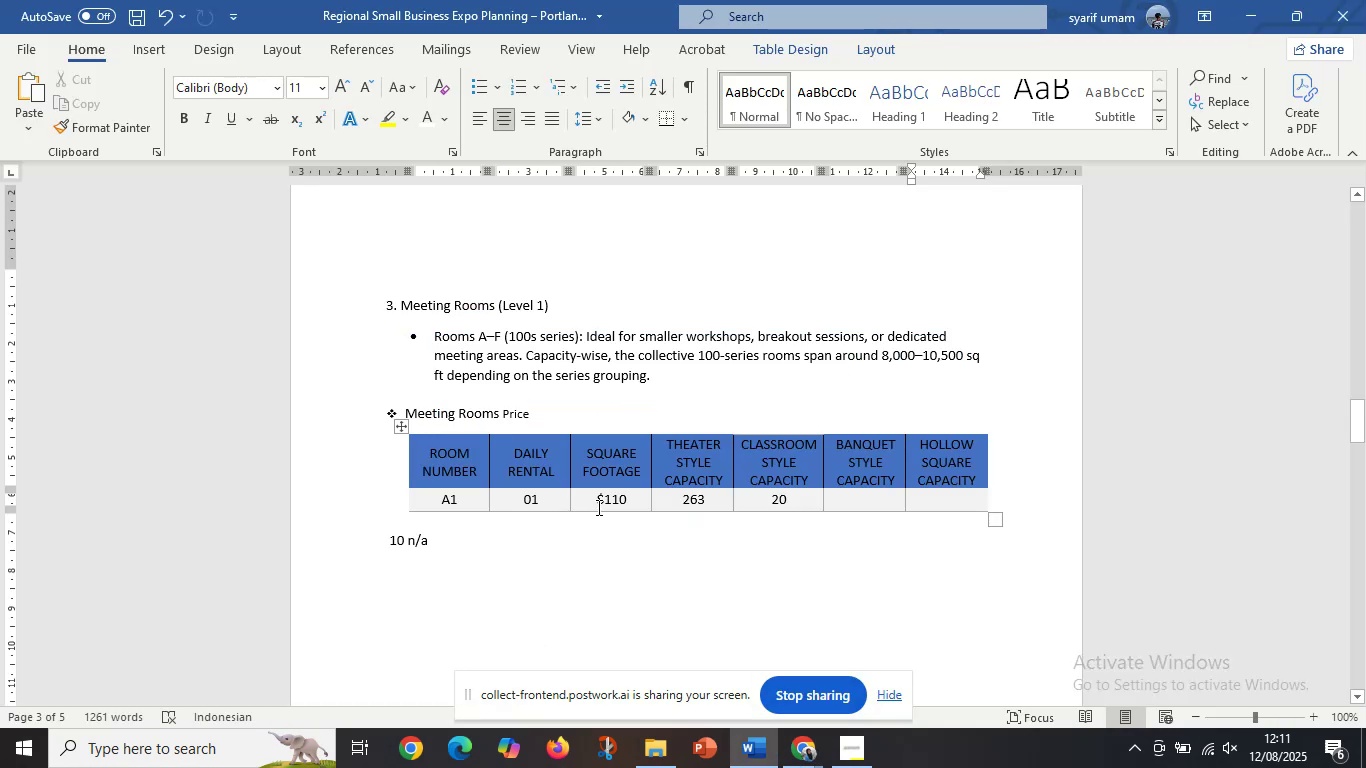 
left_click_drag(start_coordinate=[597, 504], to_coordinate=[799, 498])
 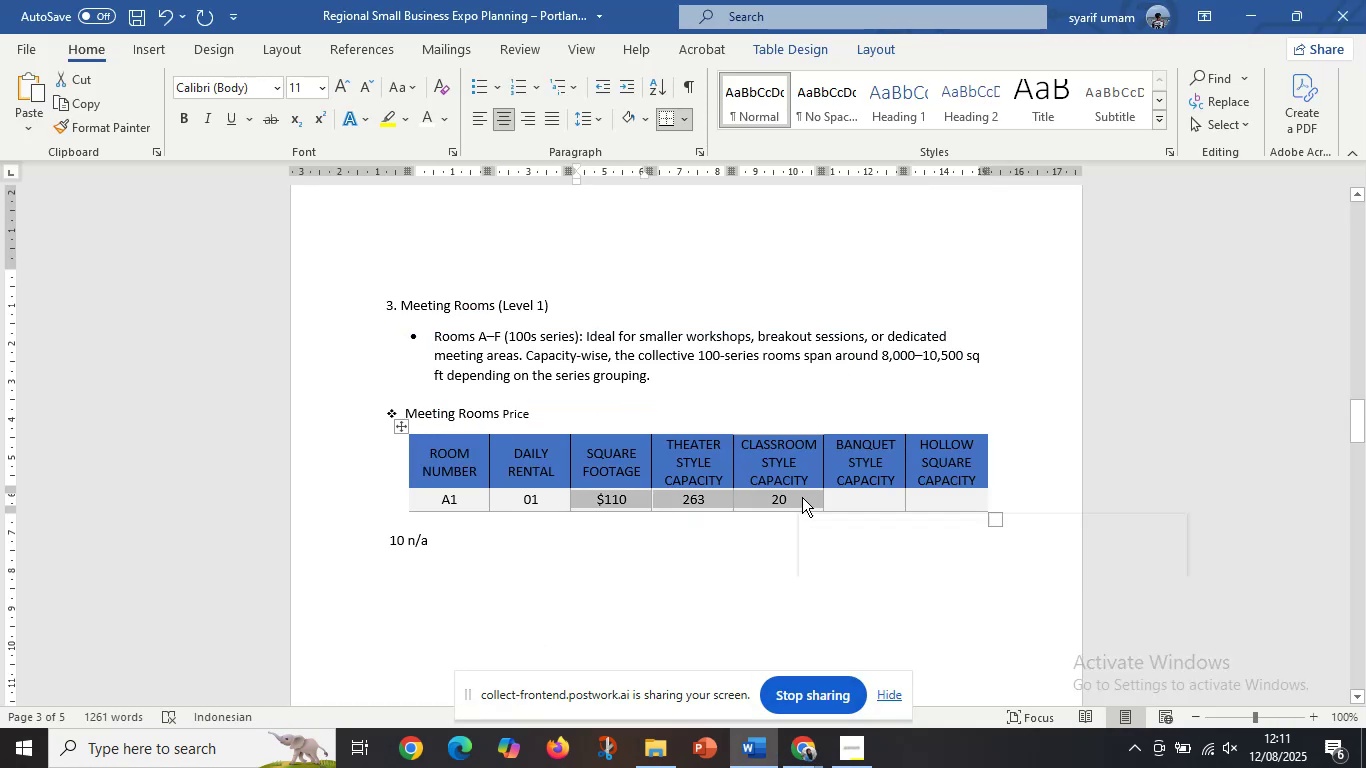 
key(Control+X)
 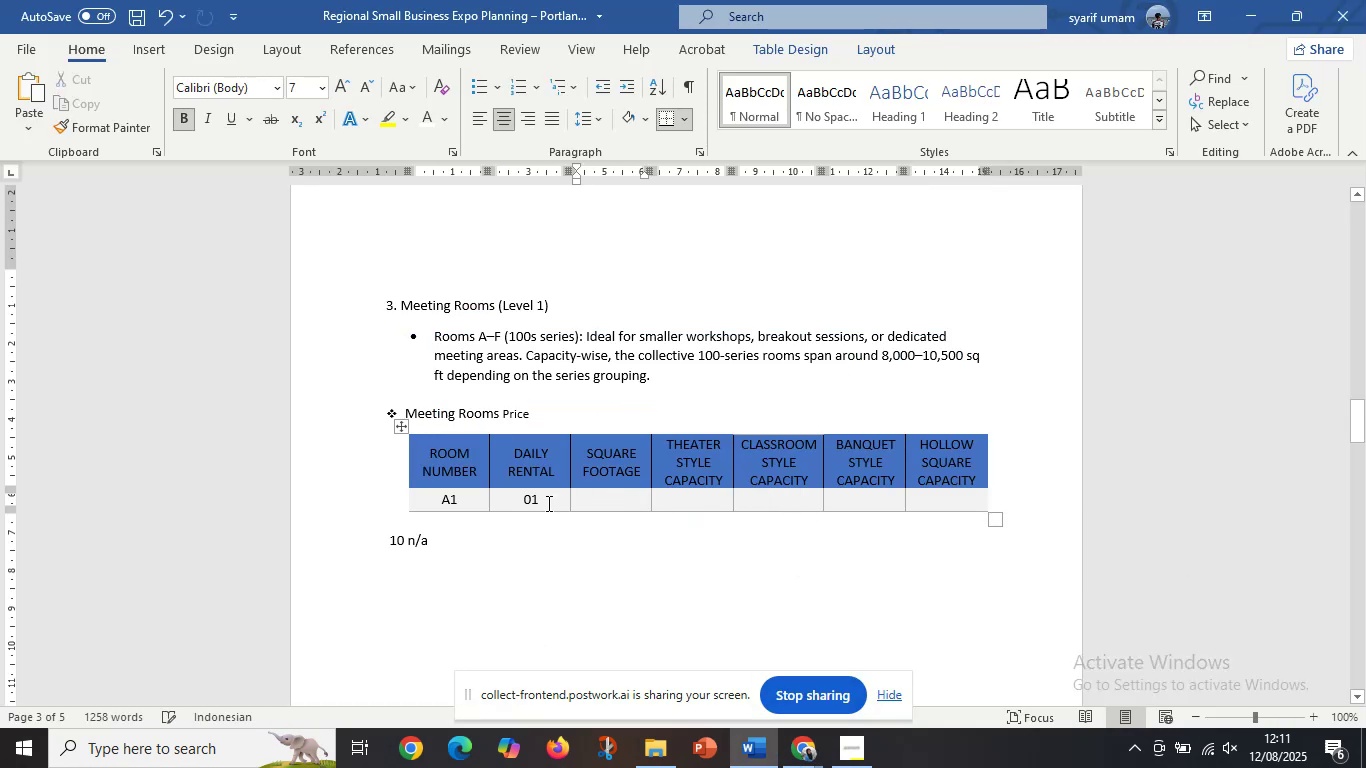 
left_click_drag(start_coordinate=[534, 503], to_coordinate=[709, 504])
 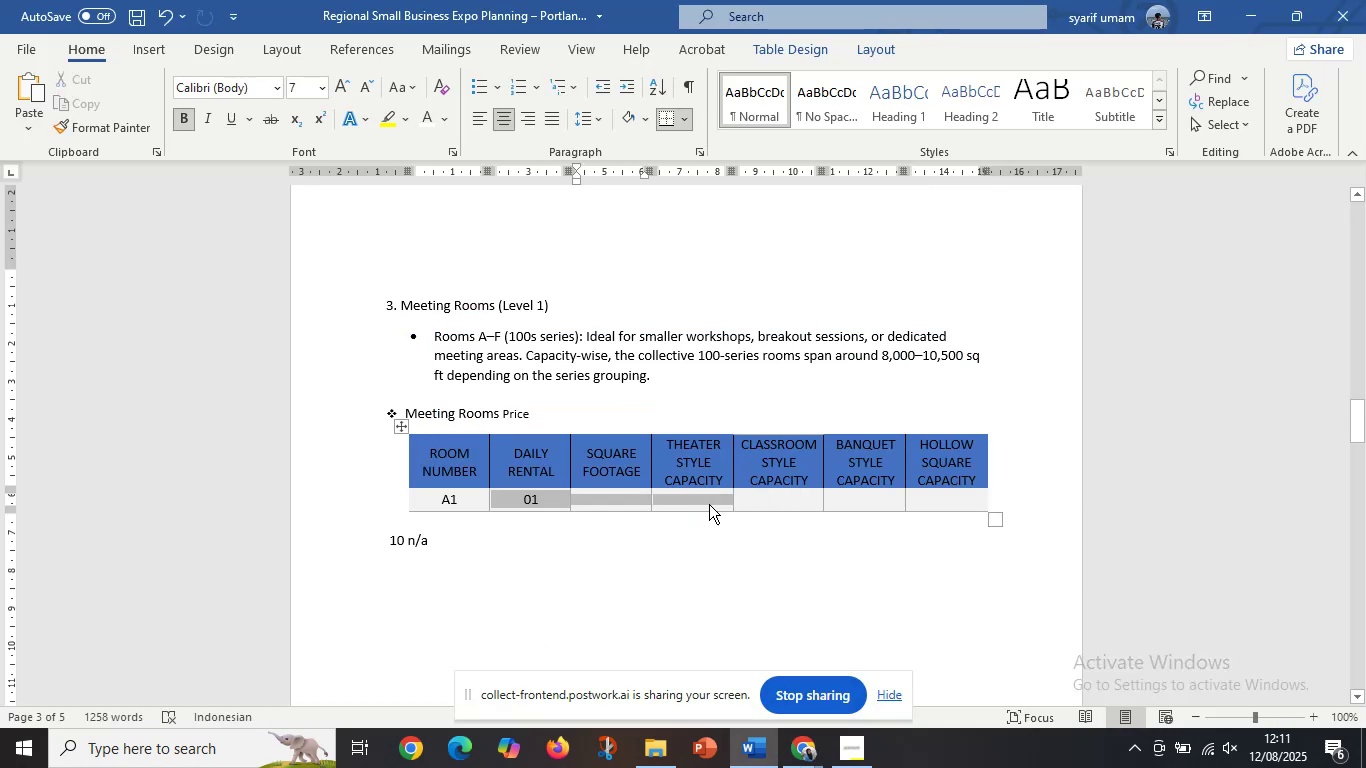 
key(Control+V)
 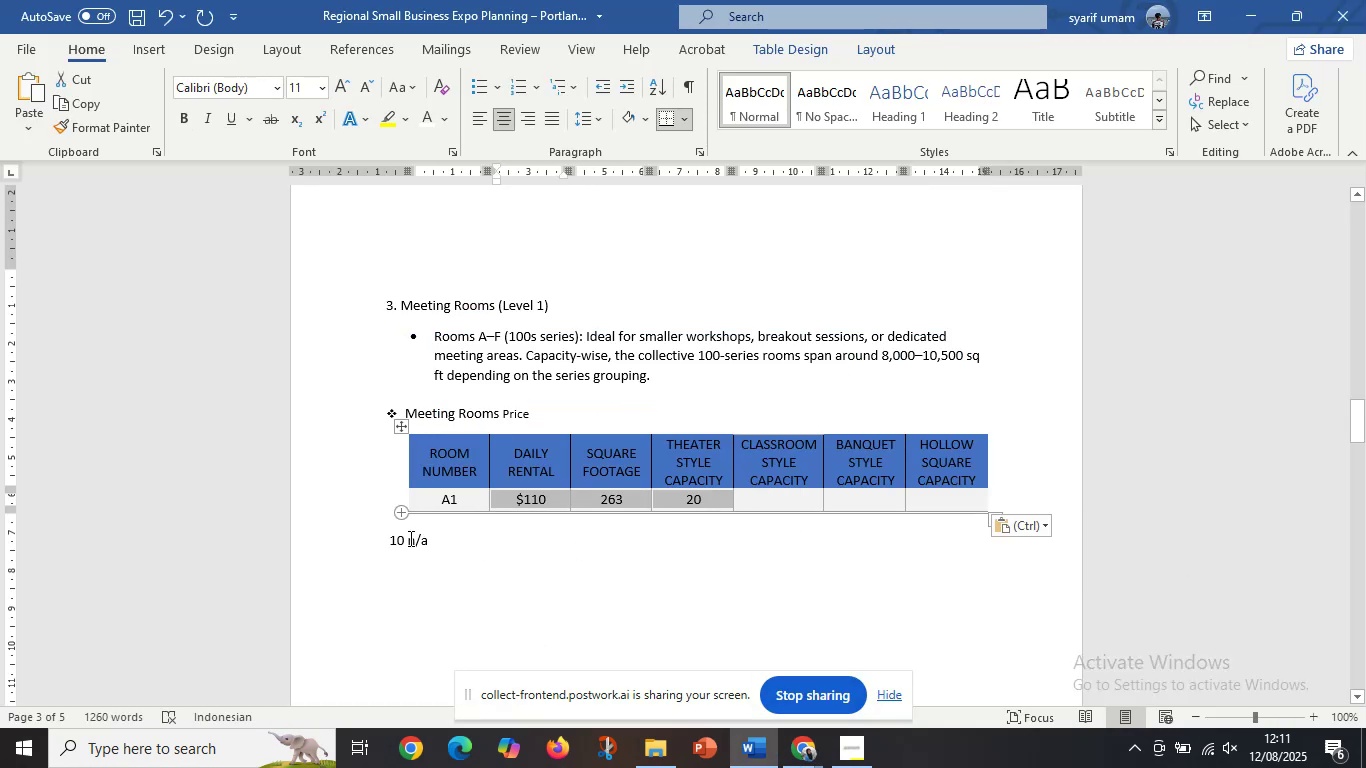 
left_click_drag(start_coordinate=[403, 538], to_coordinate=[368, 540])
 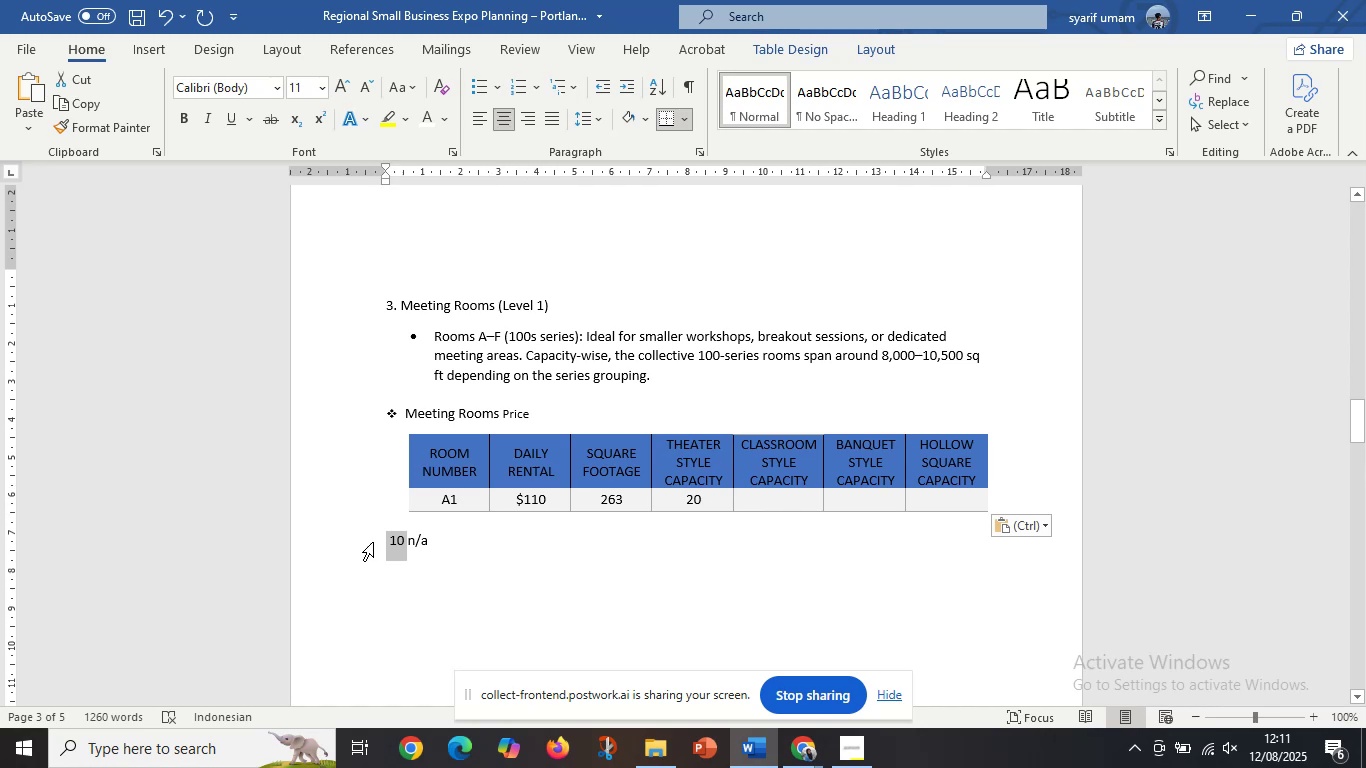 
key(Control+X)
 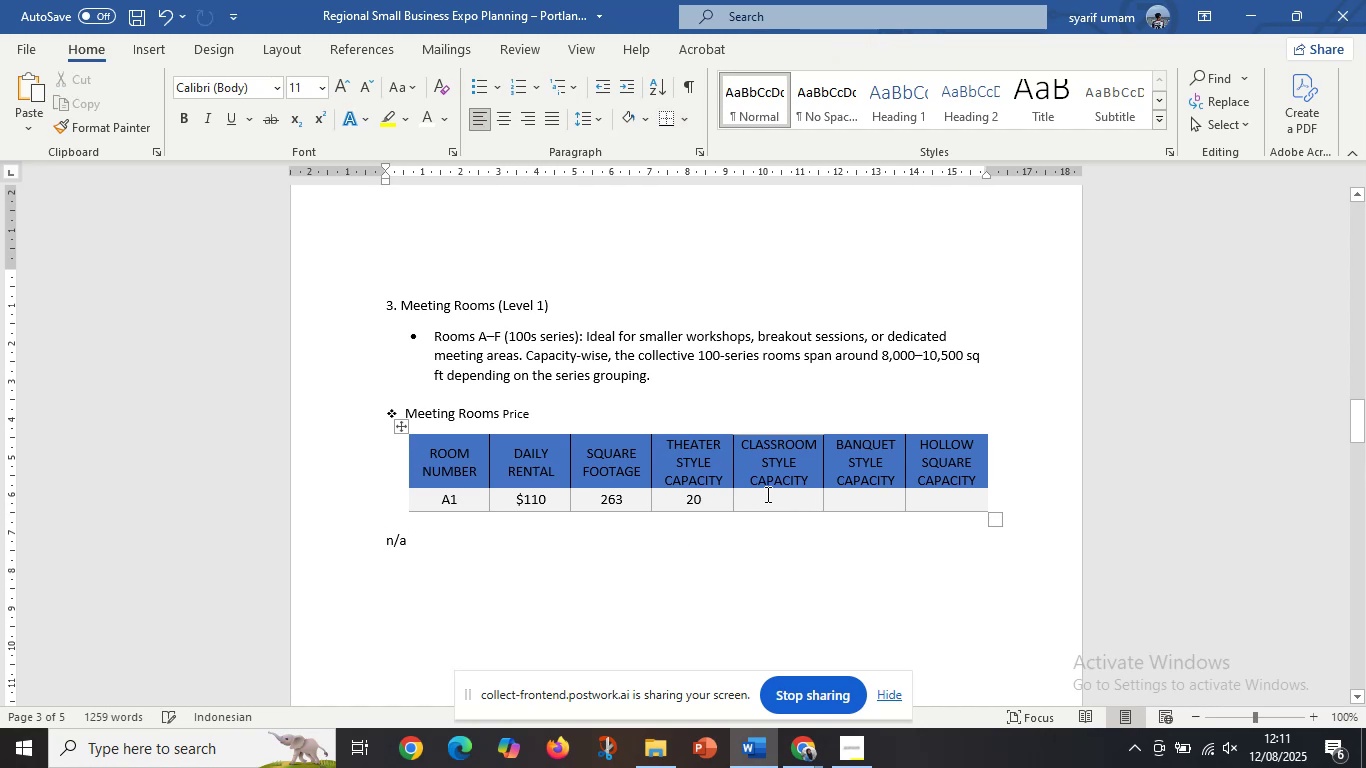 
left_click([766, 494])
 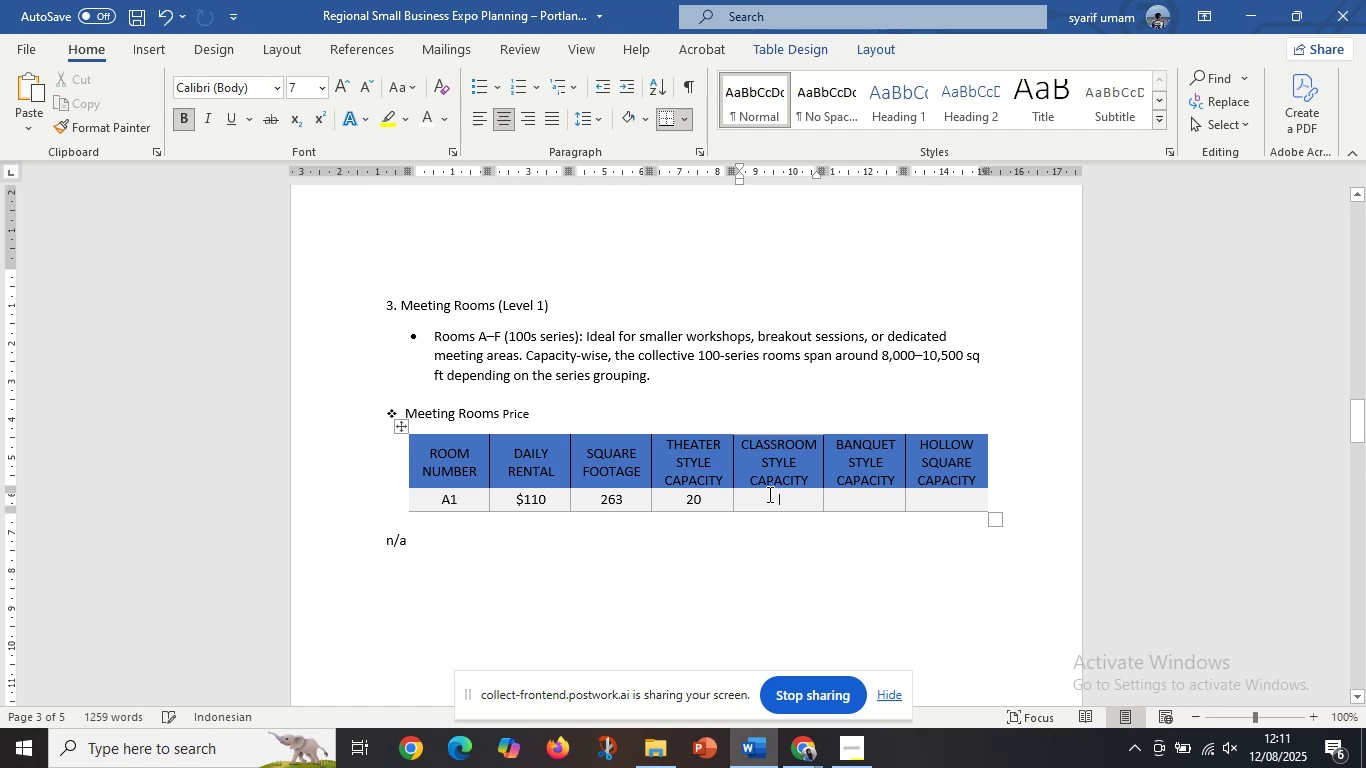 
key(Control+V)
 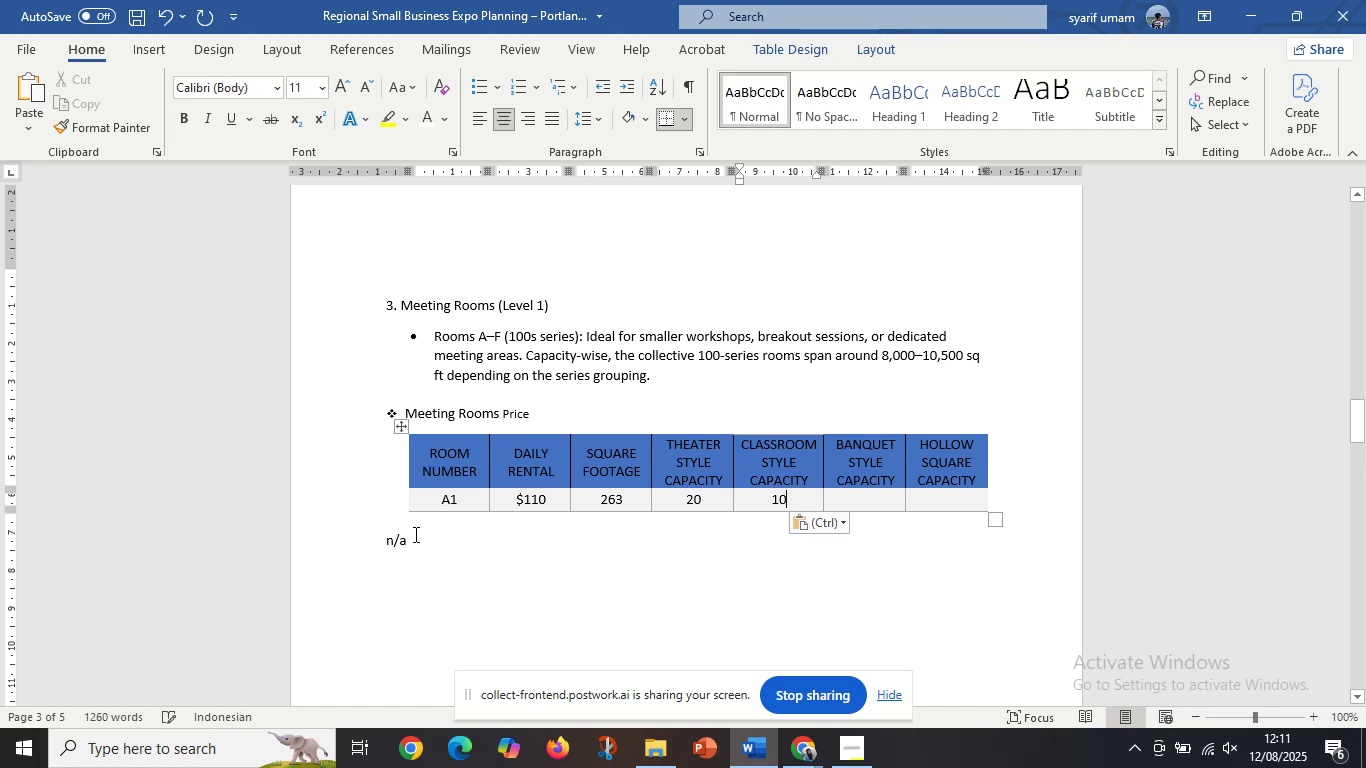 
left_click_drag(start_coordinate=[415, 535], to_coordinate=[356, 540])
 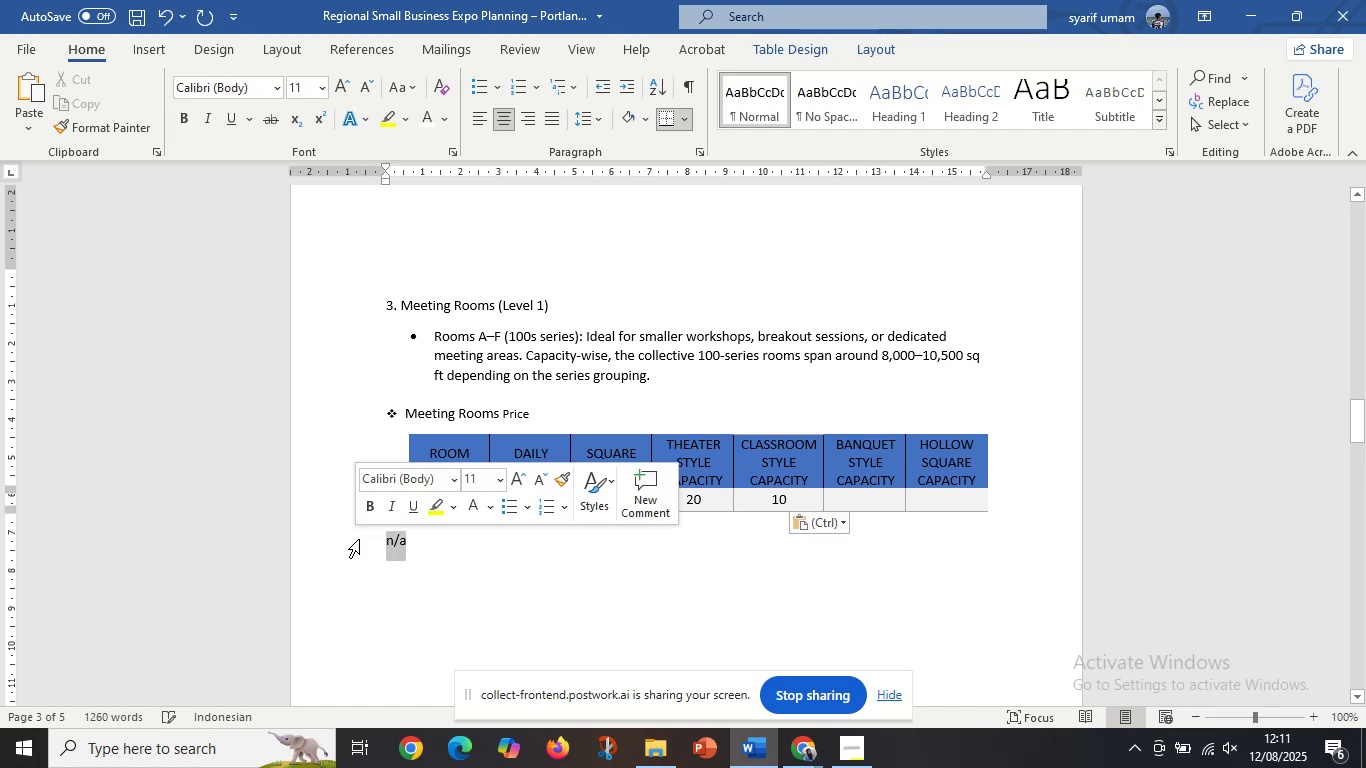 
key(Control+X)
 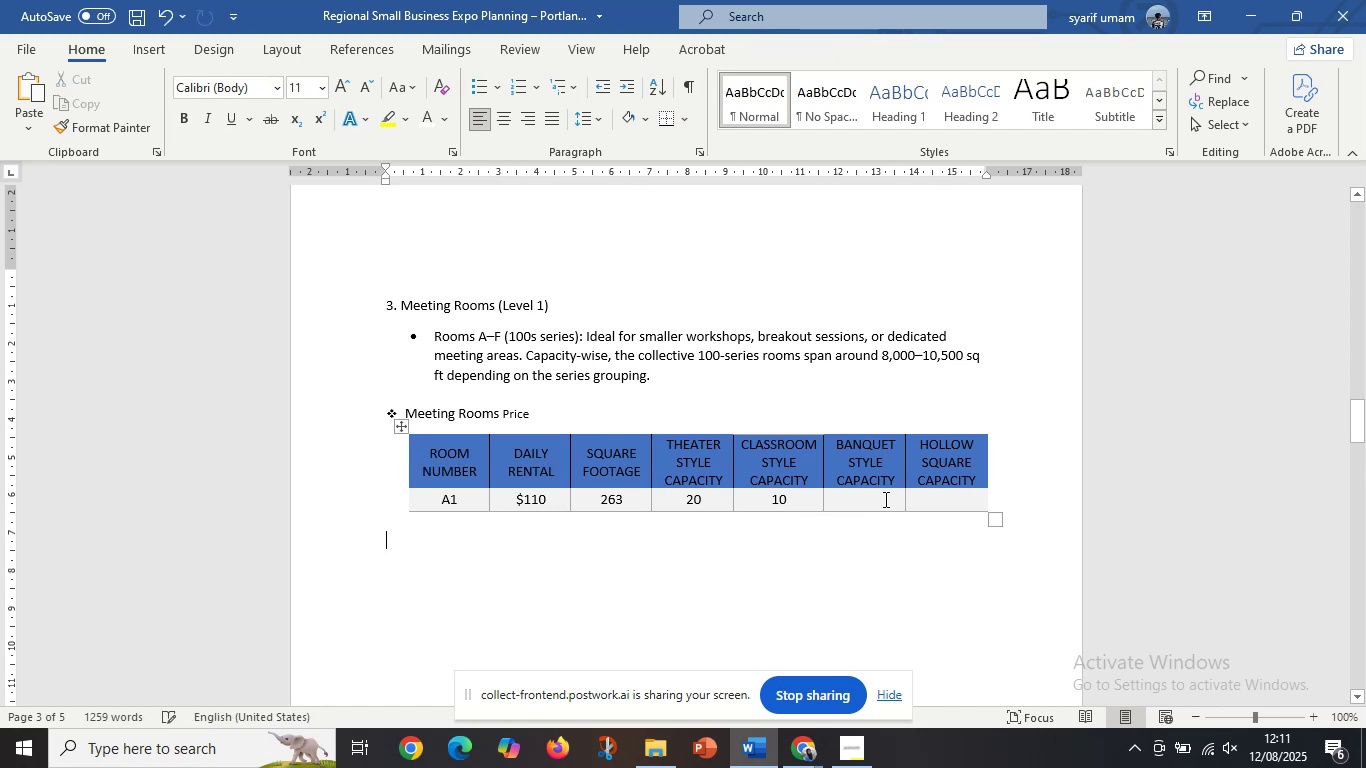 
left_click([883, 499])
 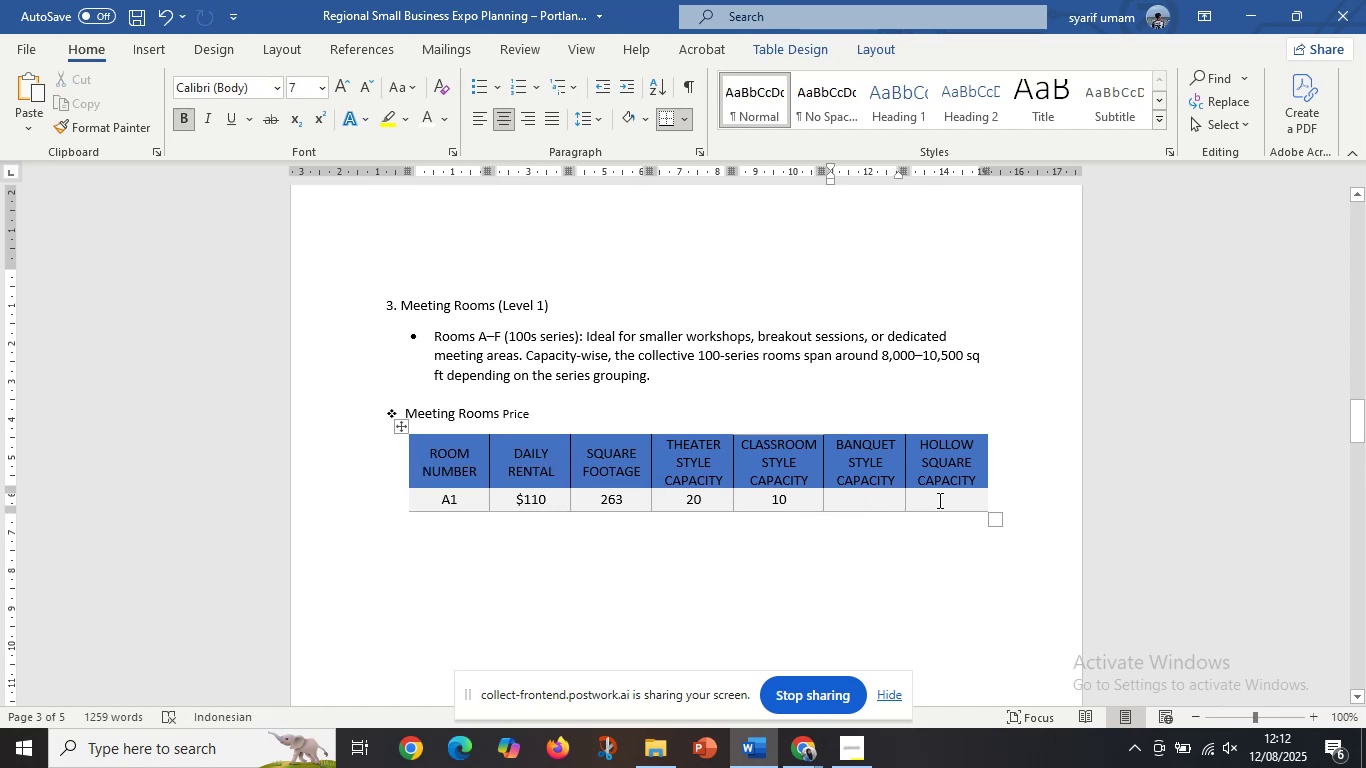 
left_click([941, 500])
 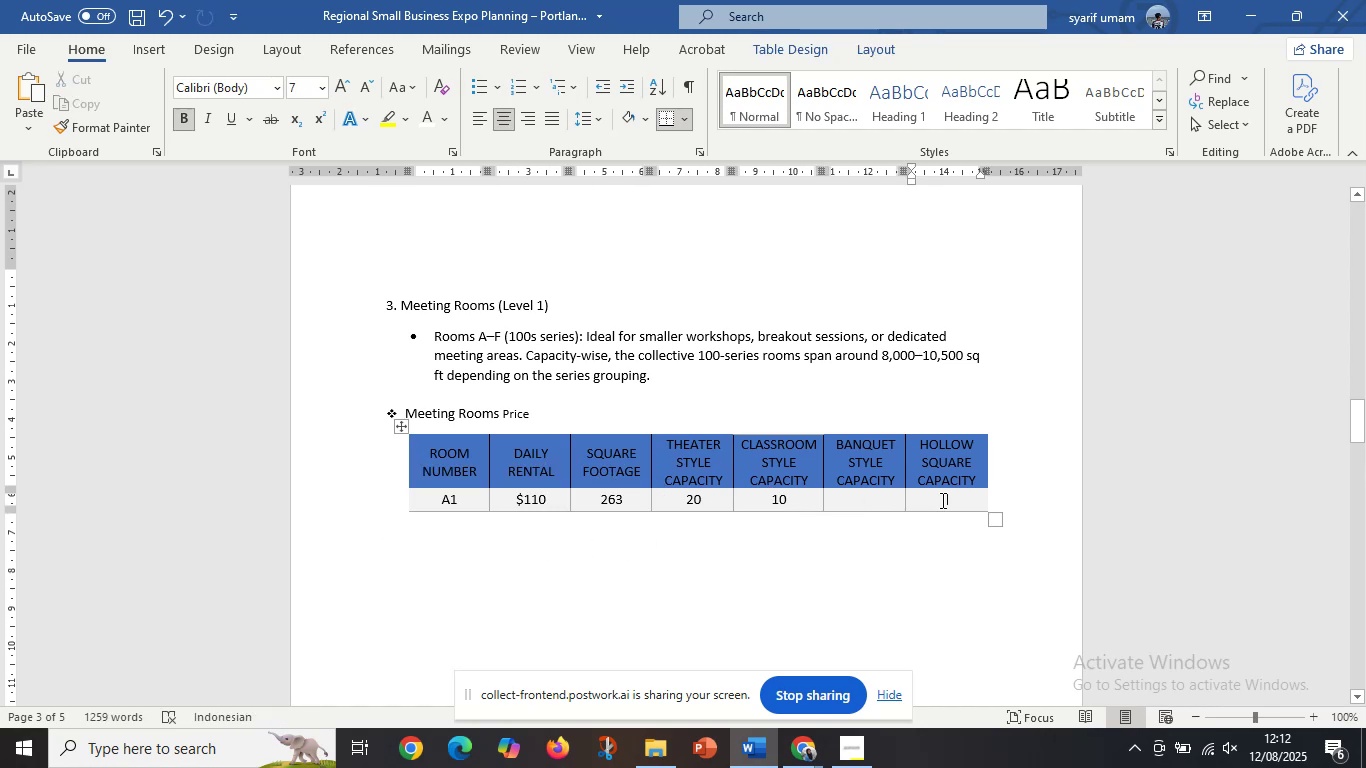 
hold_key(key=ControlLeft, duration=0.82)
 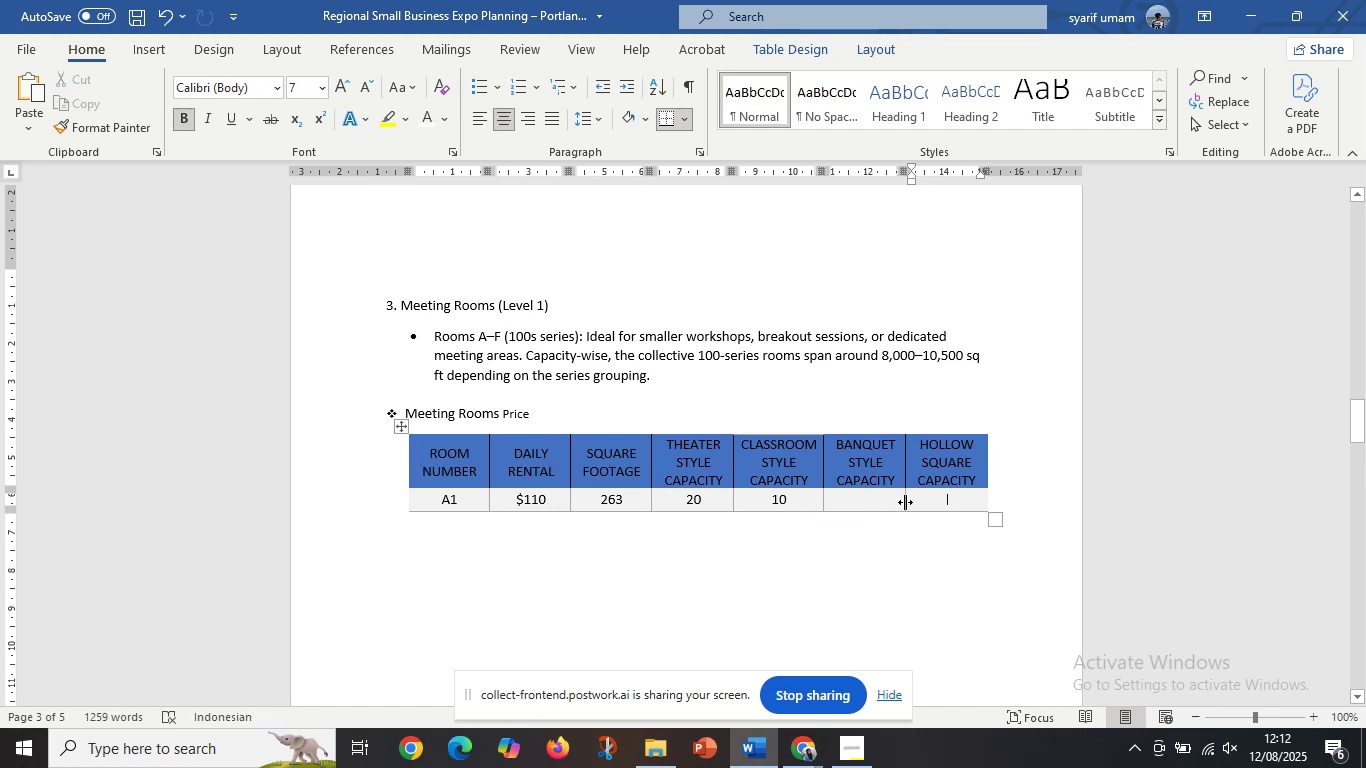 
key(Control+V)
 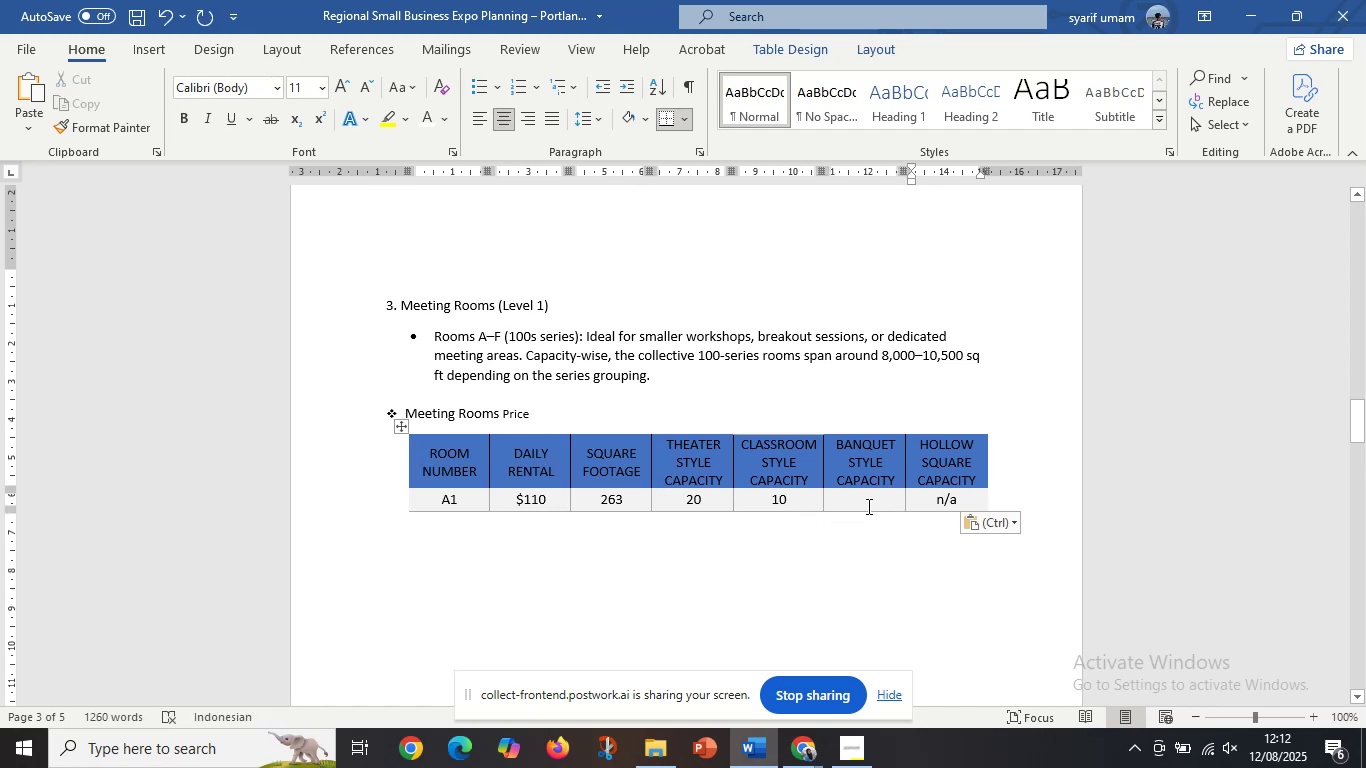 
left_click([868, 500])
 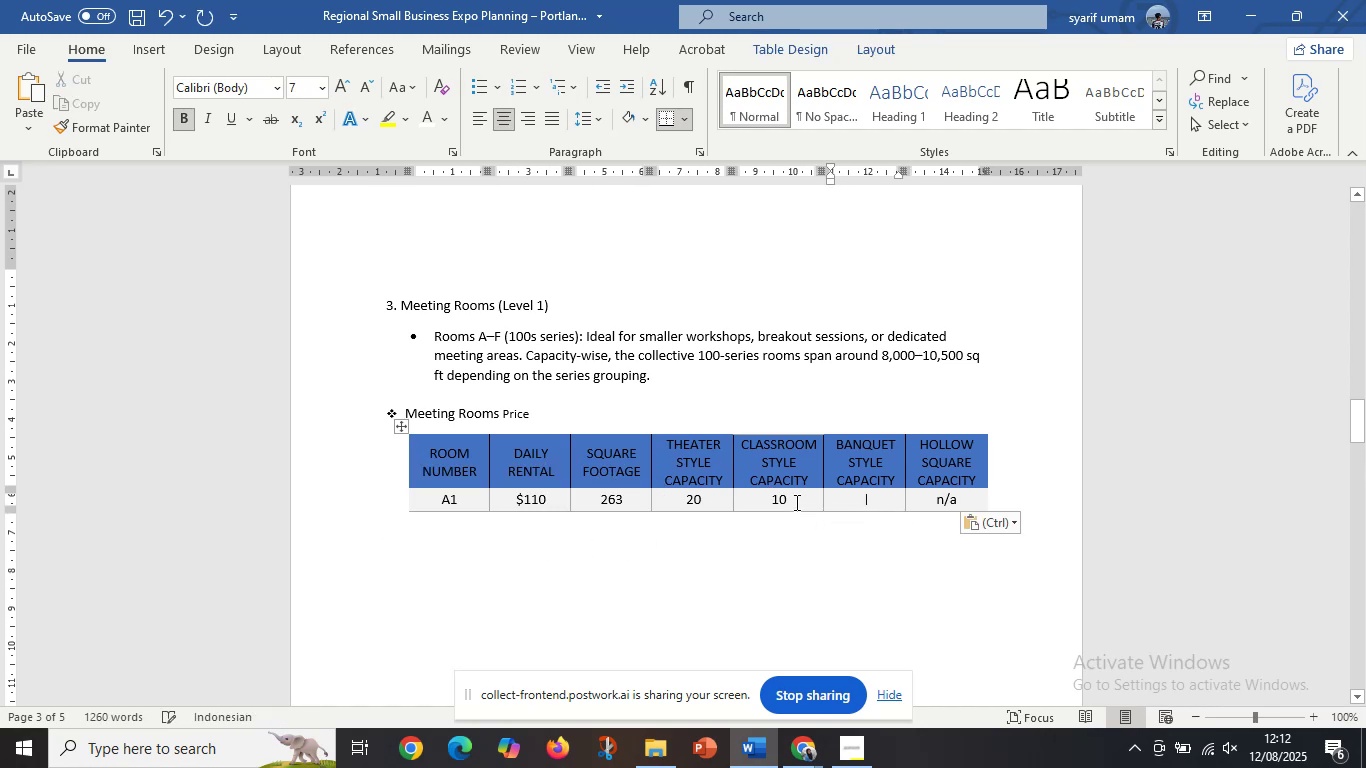 
left_click_drag(start_coordinate=[795, 502], to_coordinate=[602, 501])
 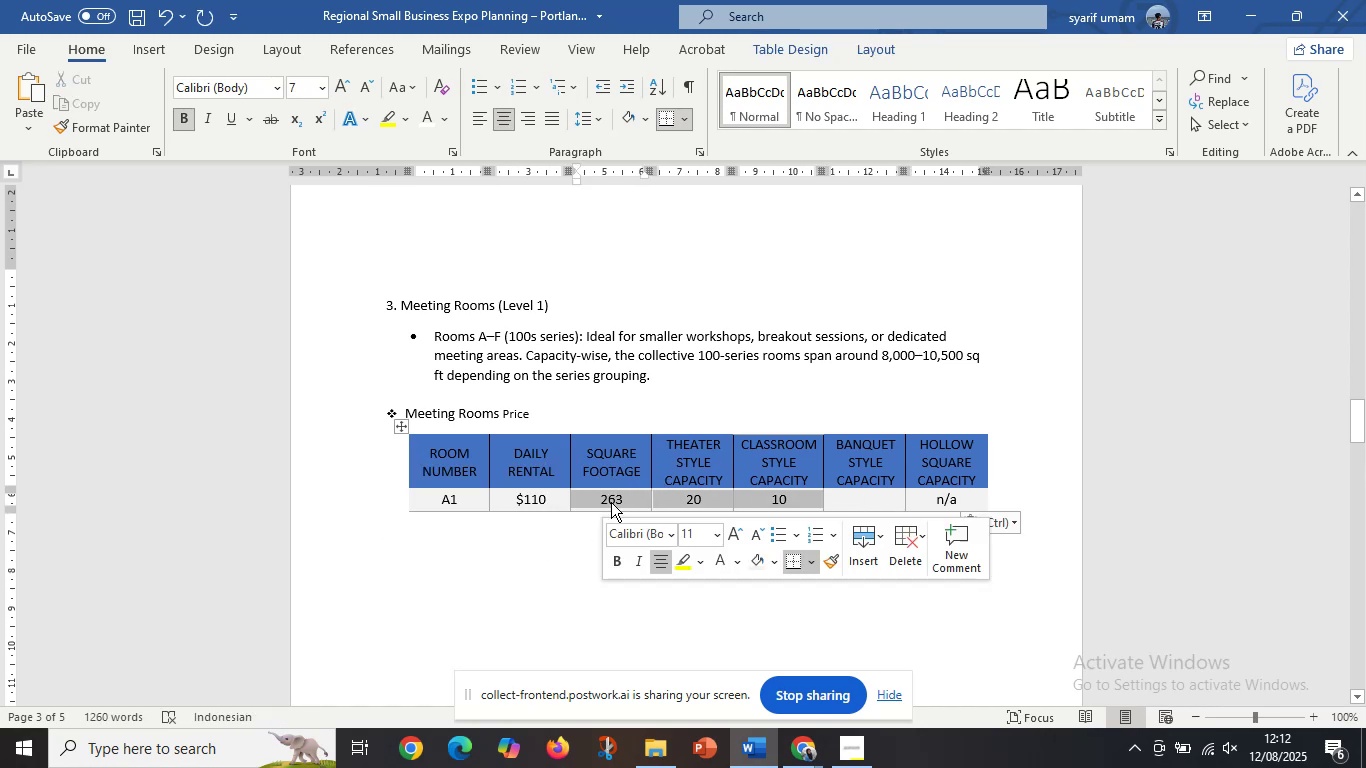 
key(Control+X)
 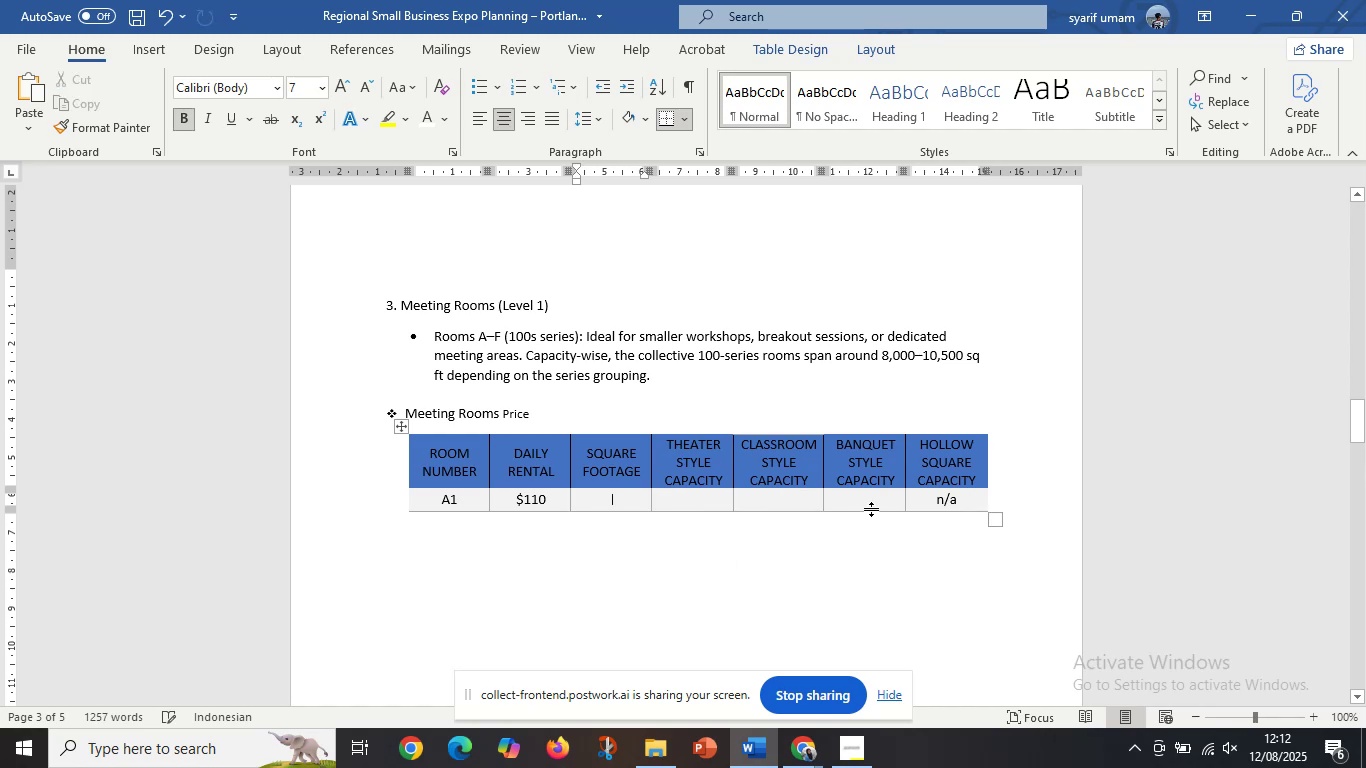 
left_click_drag(start_coordinate=[874, 505], to_coordinate=[696, 502])
 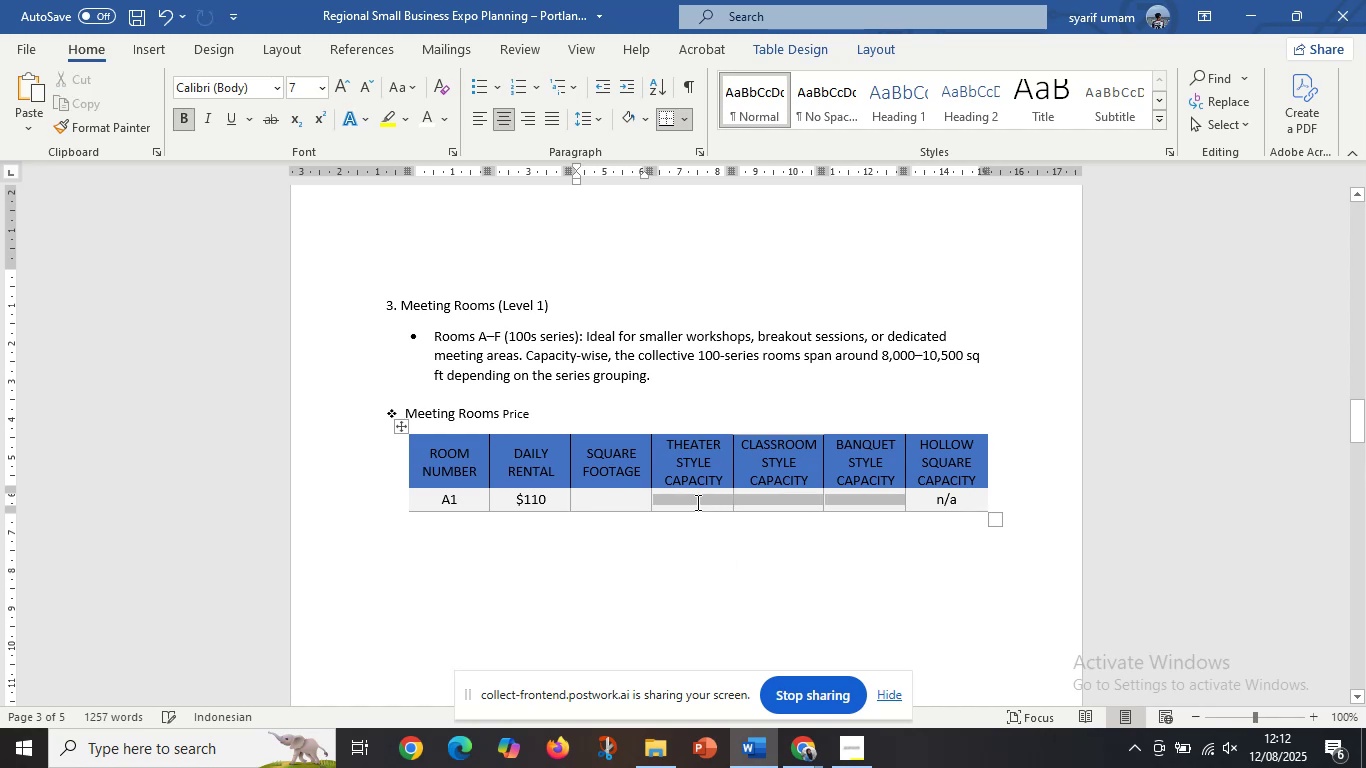 
key(Control+V)
 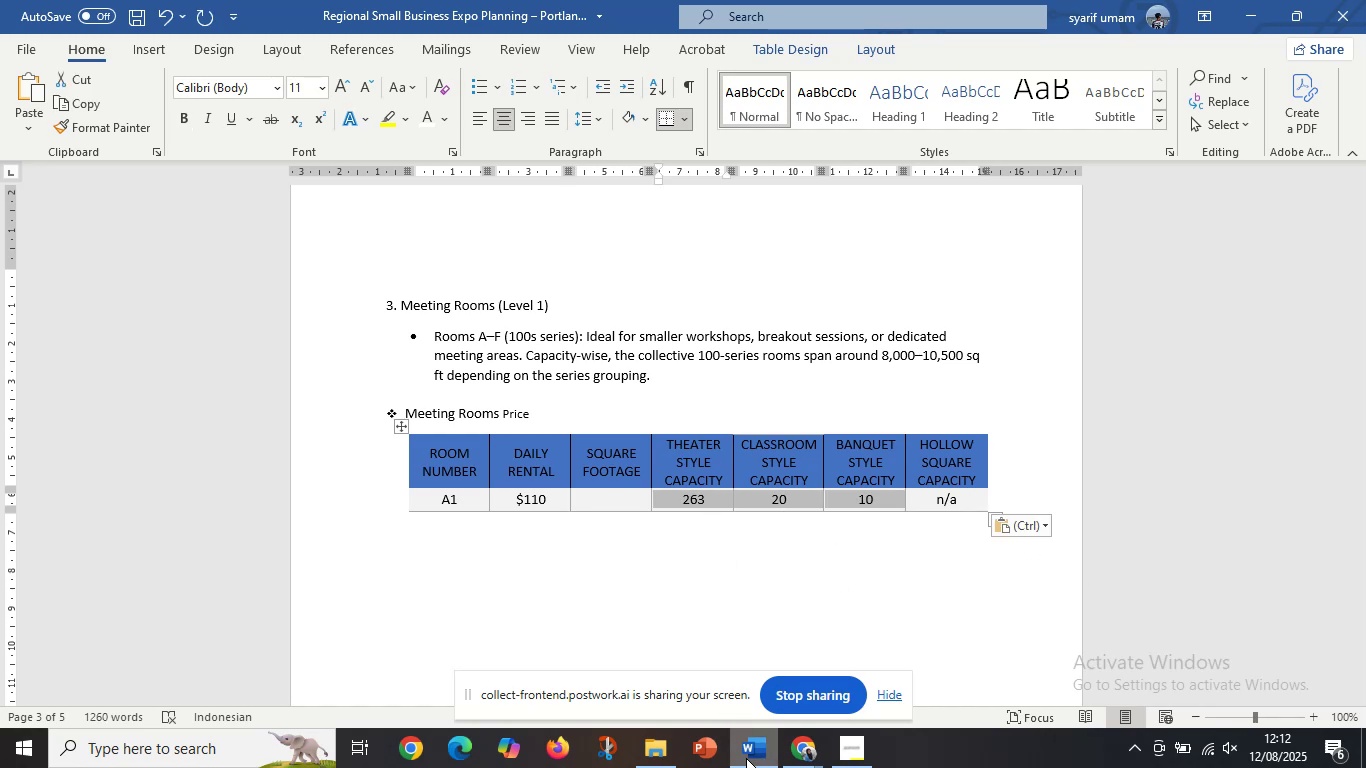 
left_click([799, 745])
 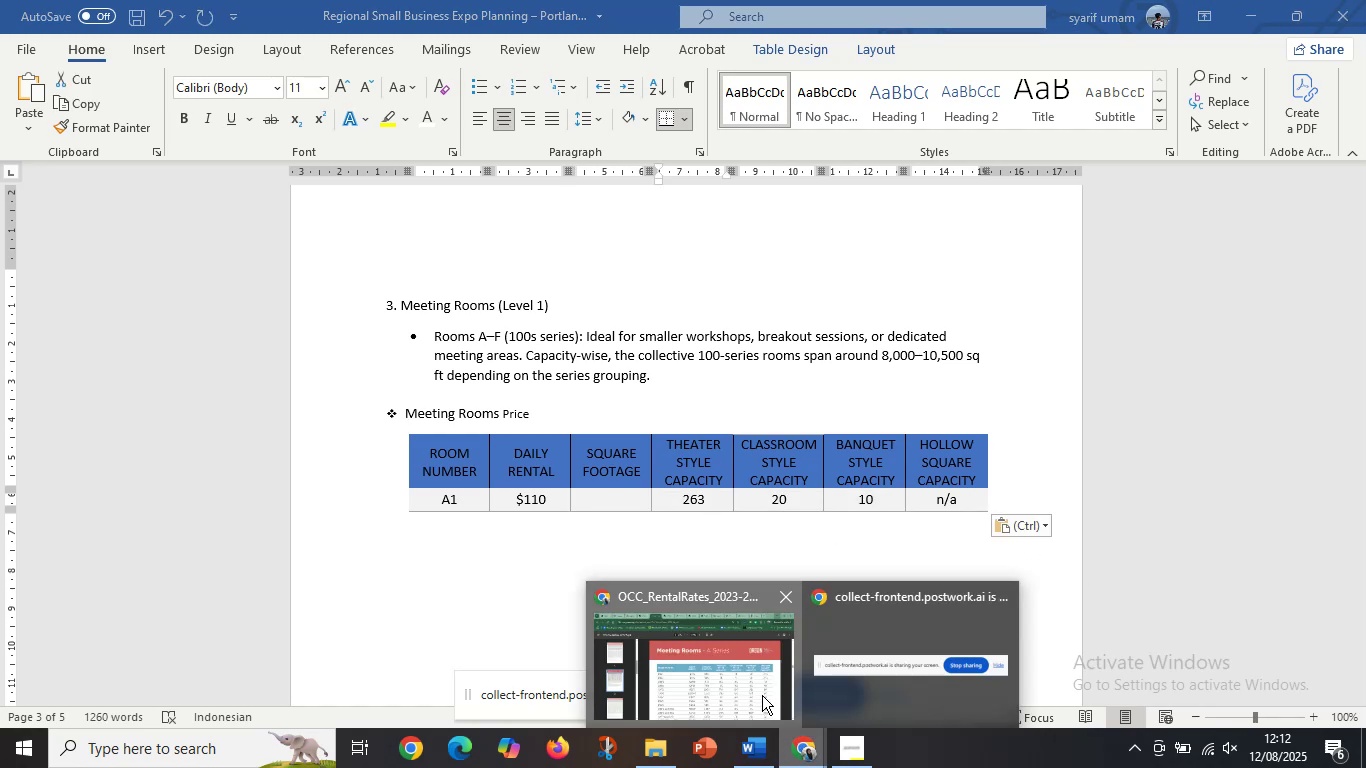 
left_click([762, 695])
 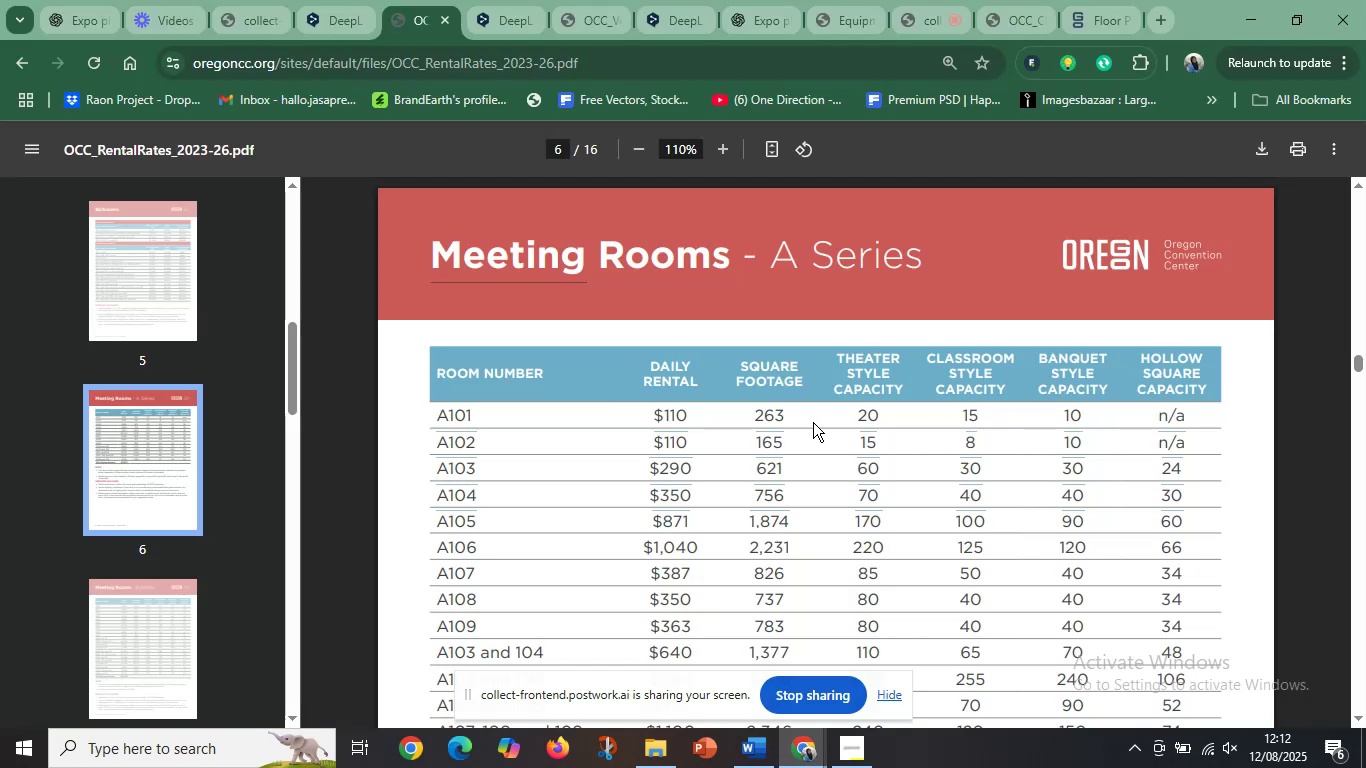 
left_click_drag(start_coordinate=[959, 415], to_coordinate=[987, 413])
 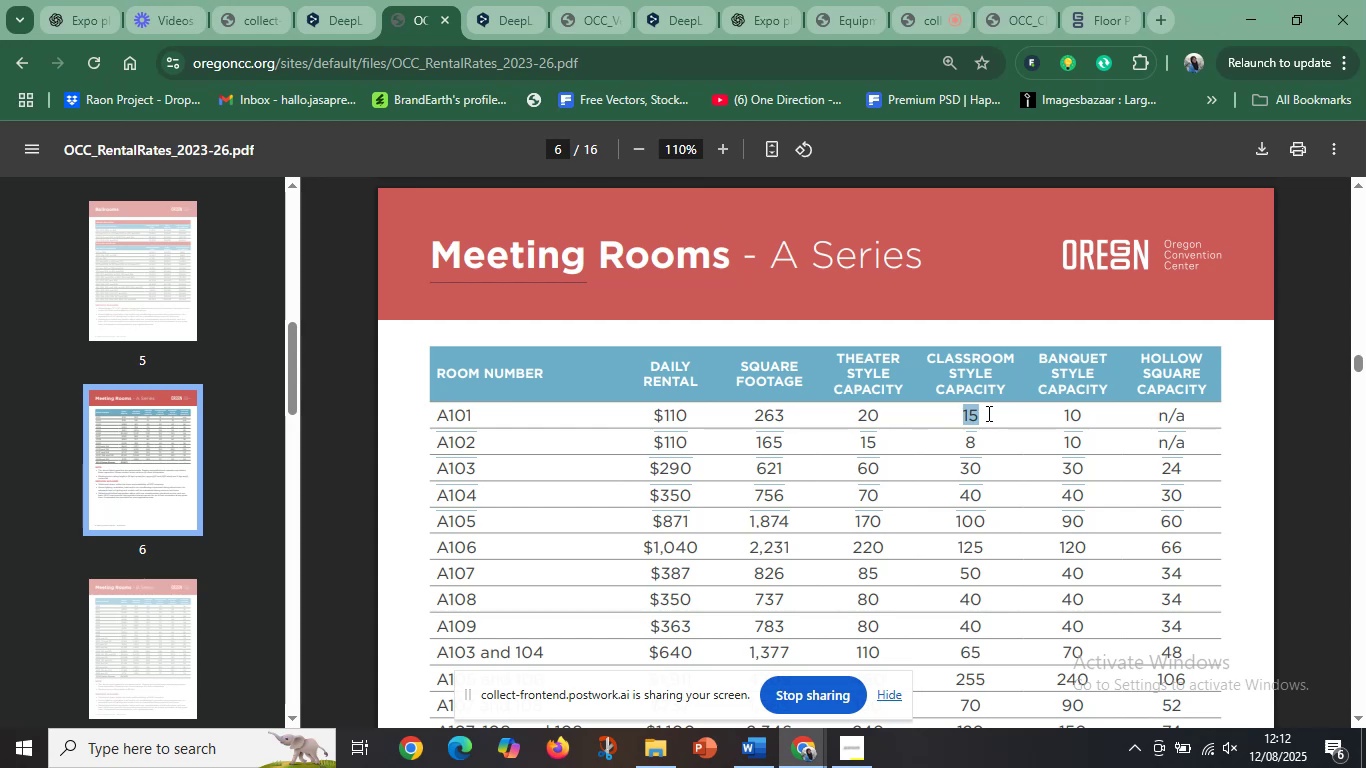 
key(Control+C)
 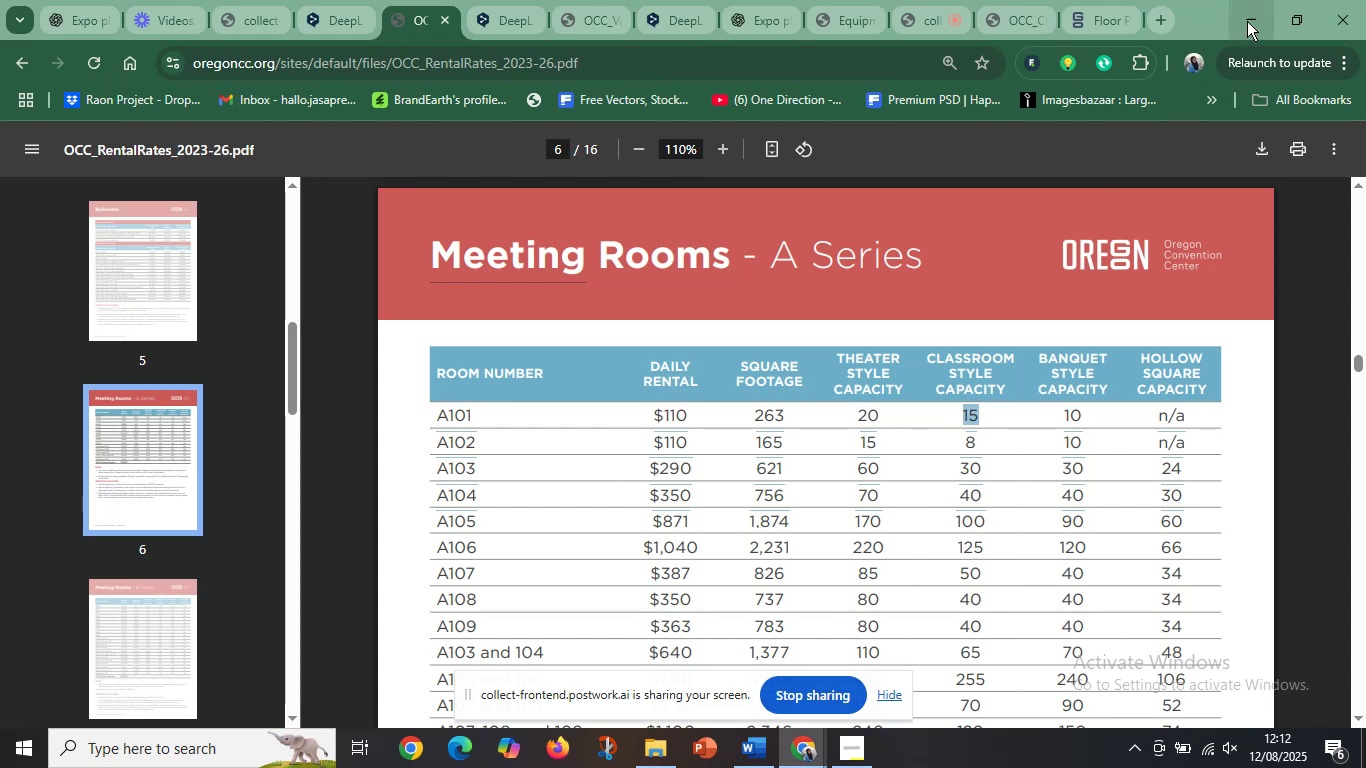 
left_click([1248, 19])
 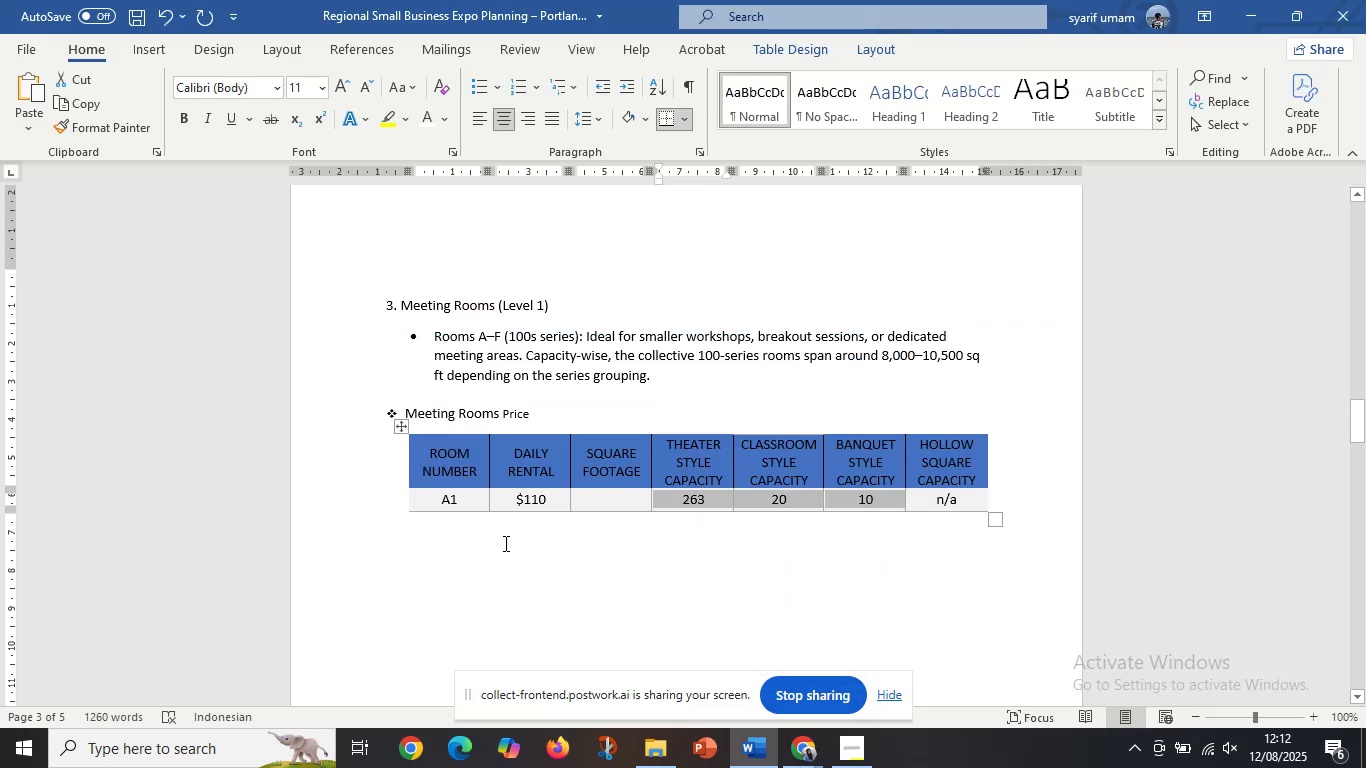 
left_click([504, 543])
 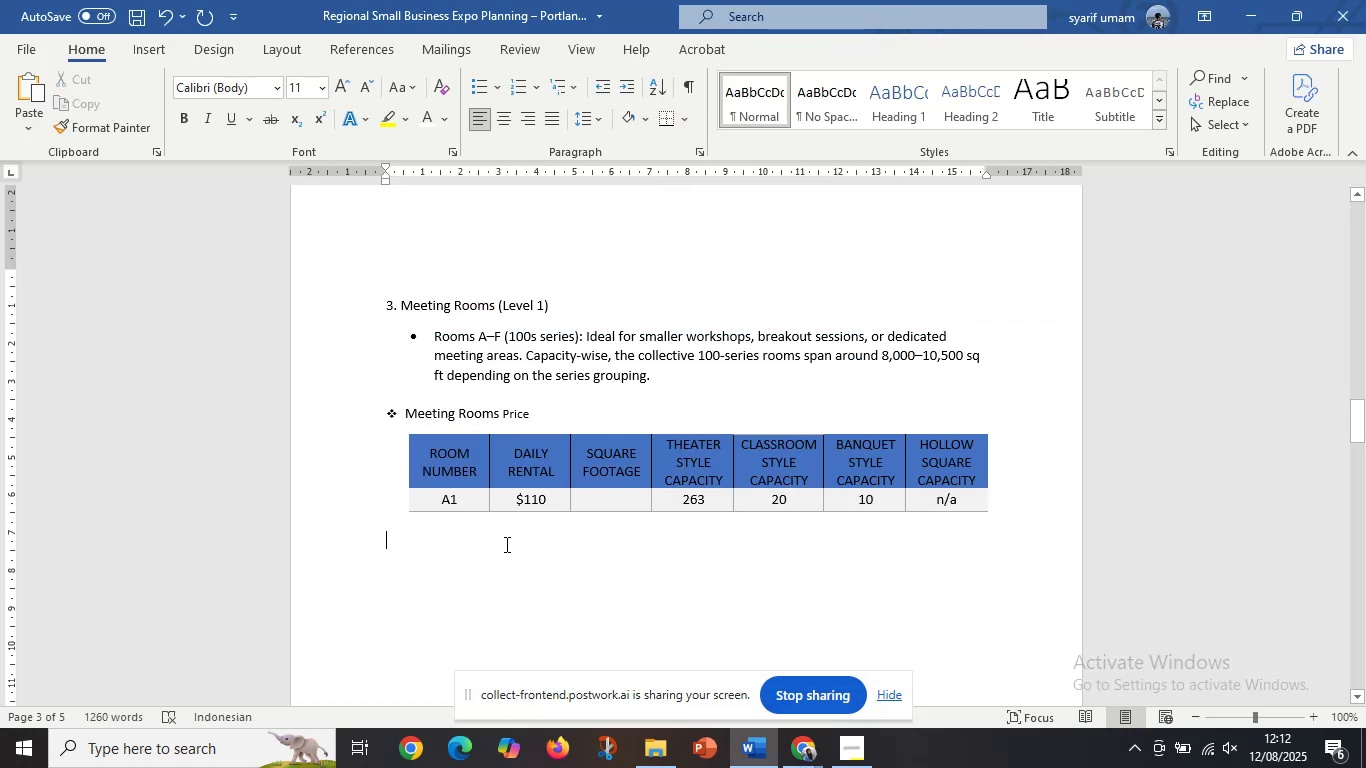 
key(Control+V)
 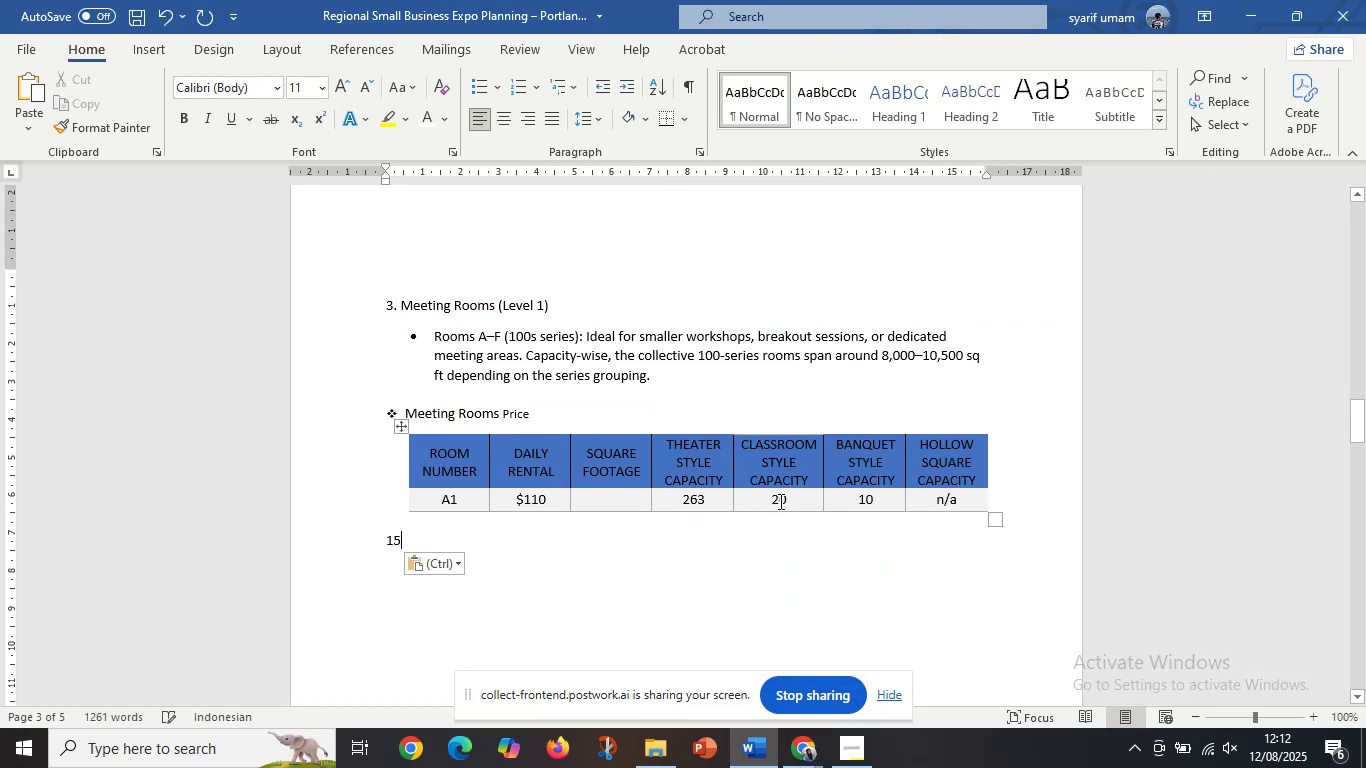 
left_click_drag(start_coordinate=[785, 499], to_coordinate=[674, 507])
 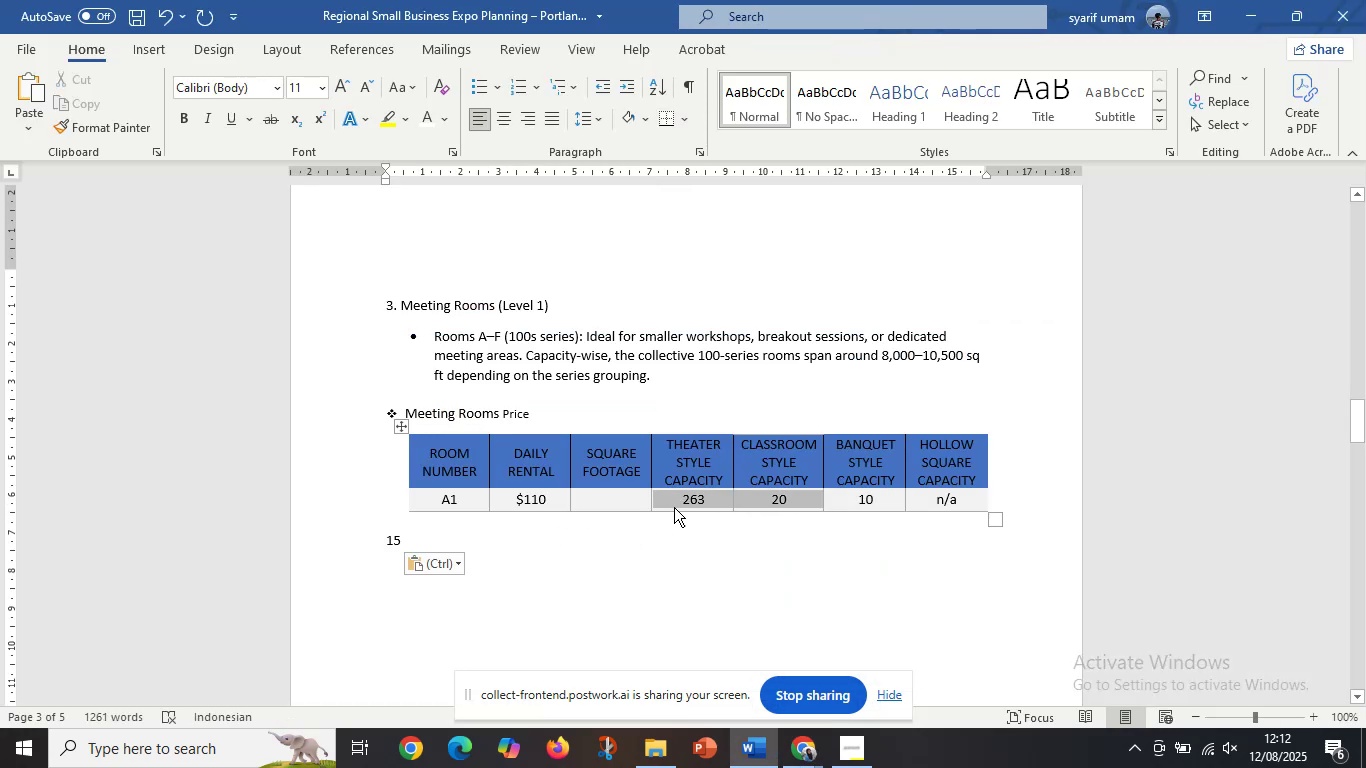 
key(Control+X)
 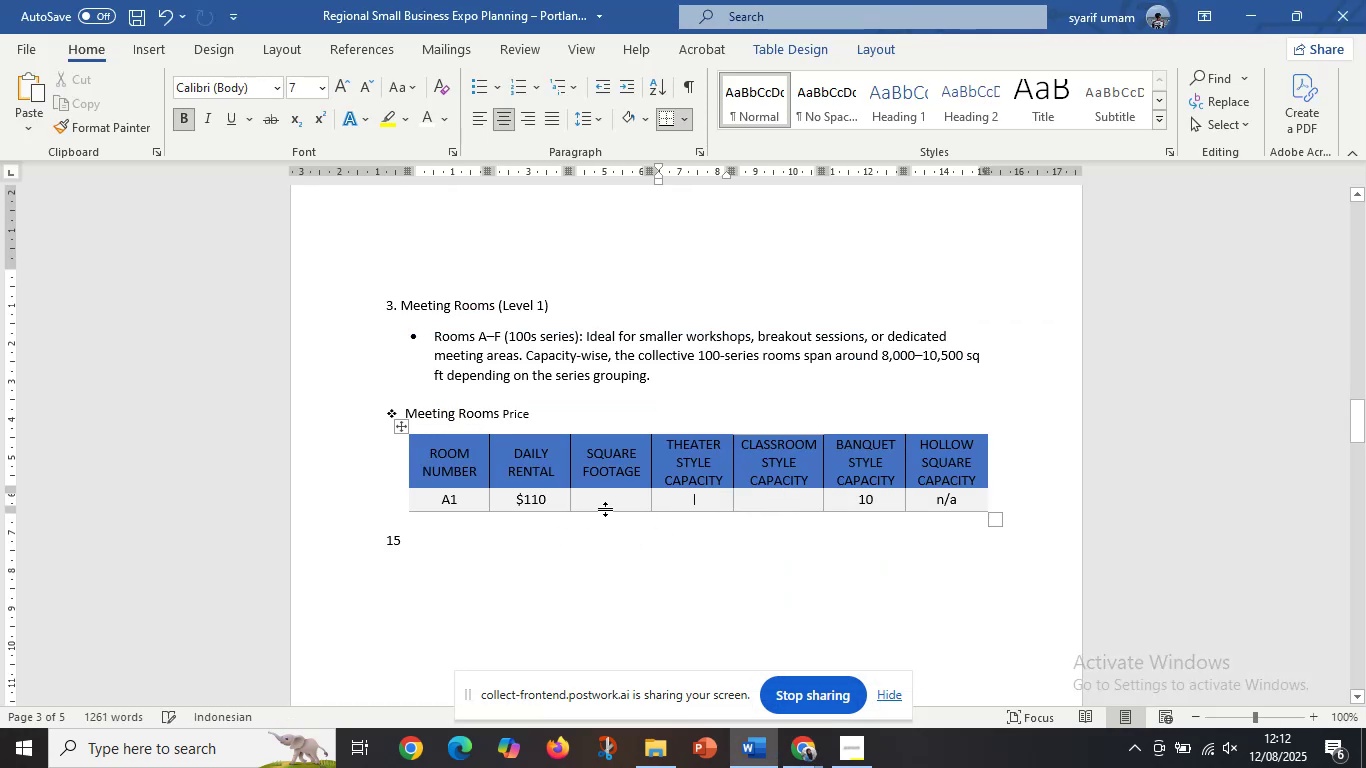 
left_click_drag(start_coordinate=[605, 509], to_coordinate=[730, 503])
 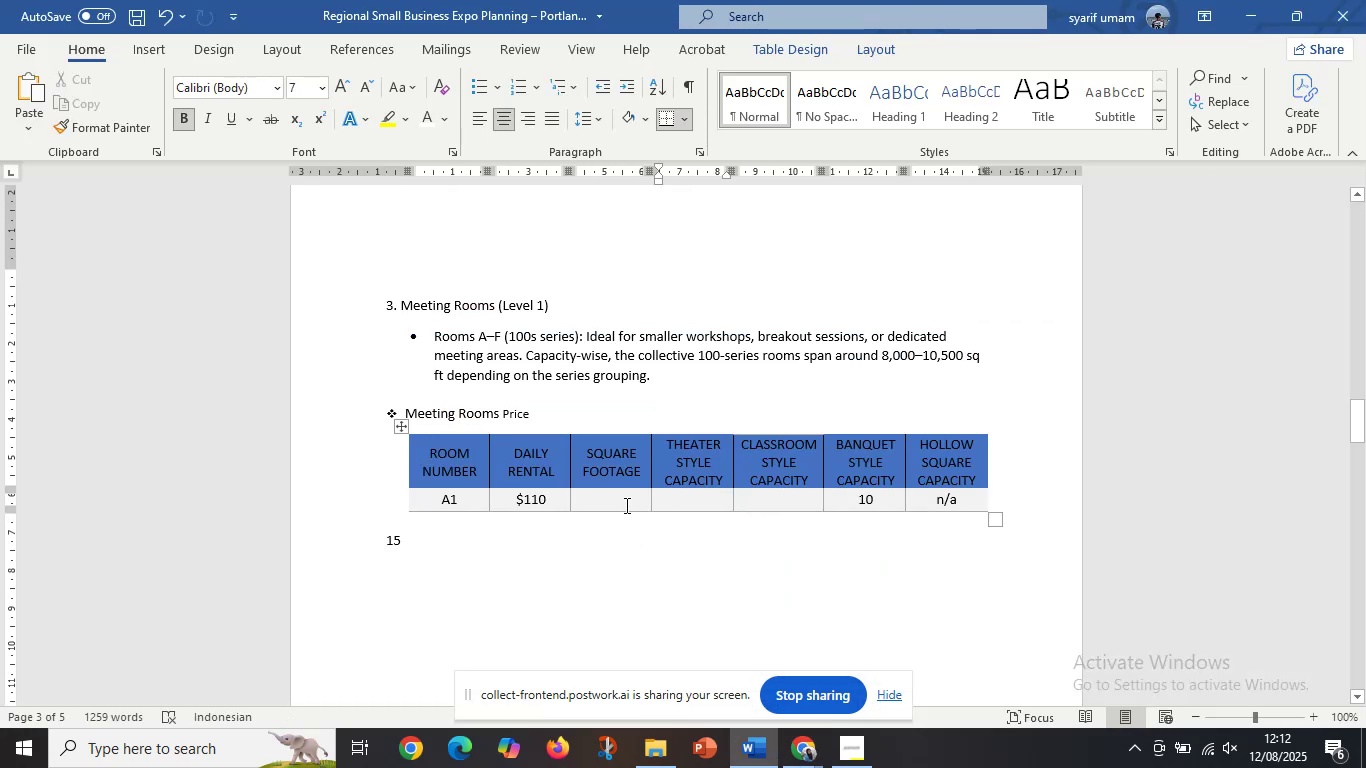 
left_click_drag(start_coordinate=[623, 503], to_coordinate=[700, 503])
 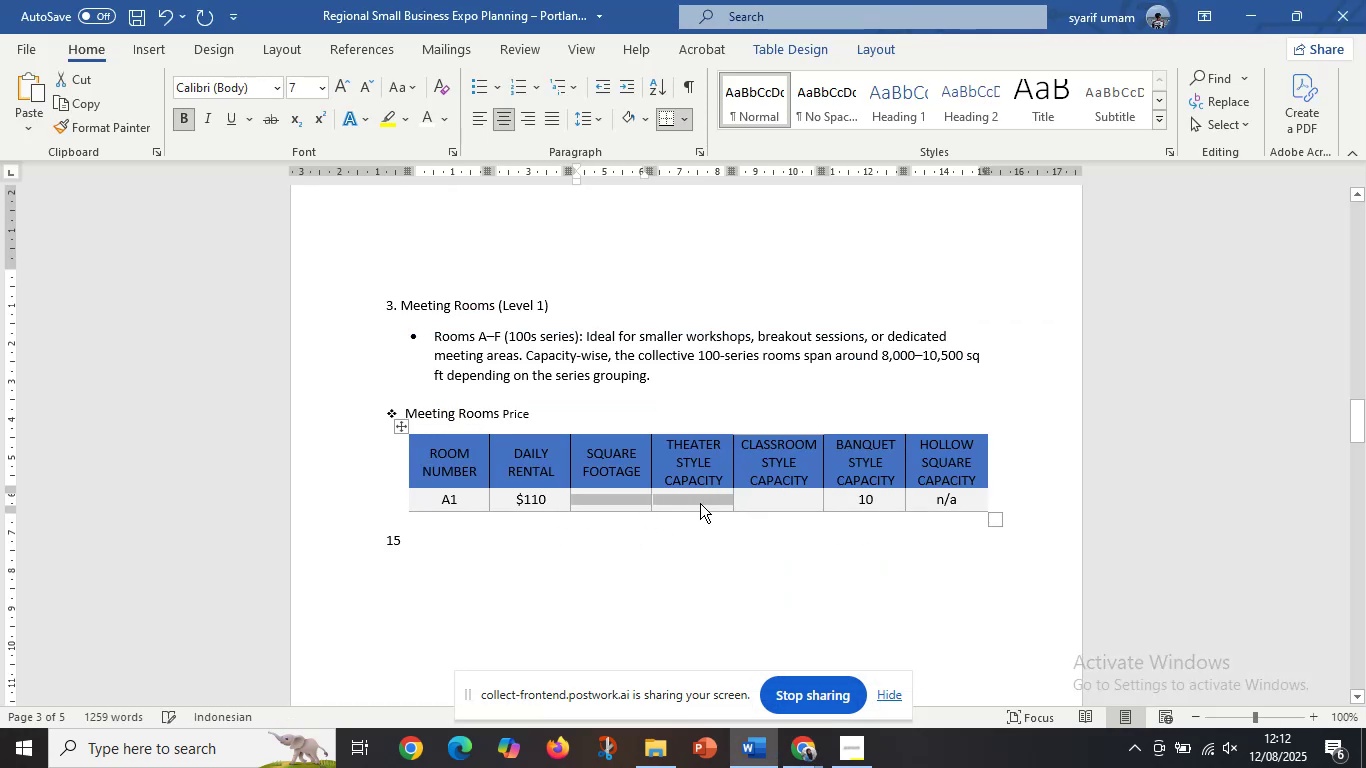 
key(Control+V)
 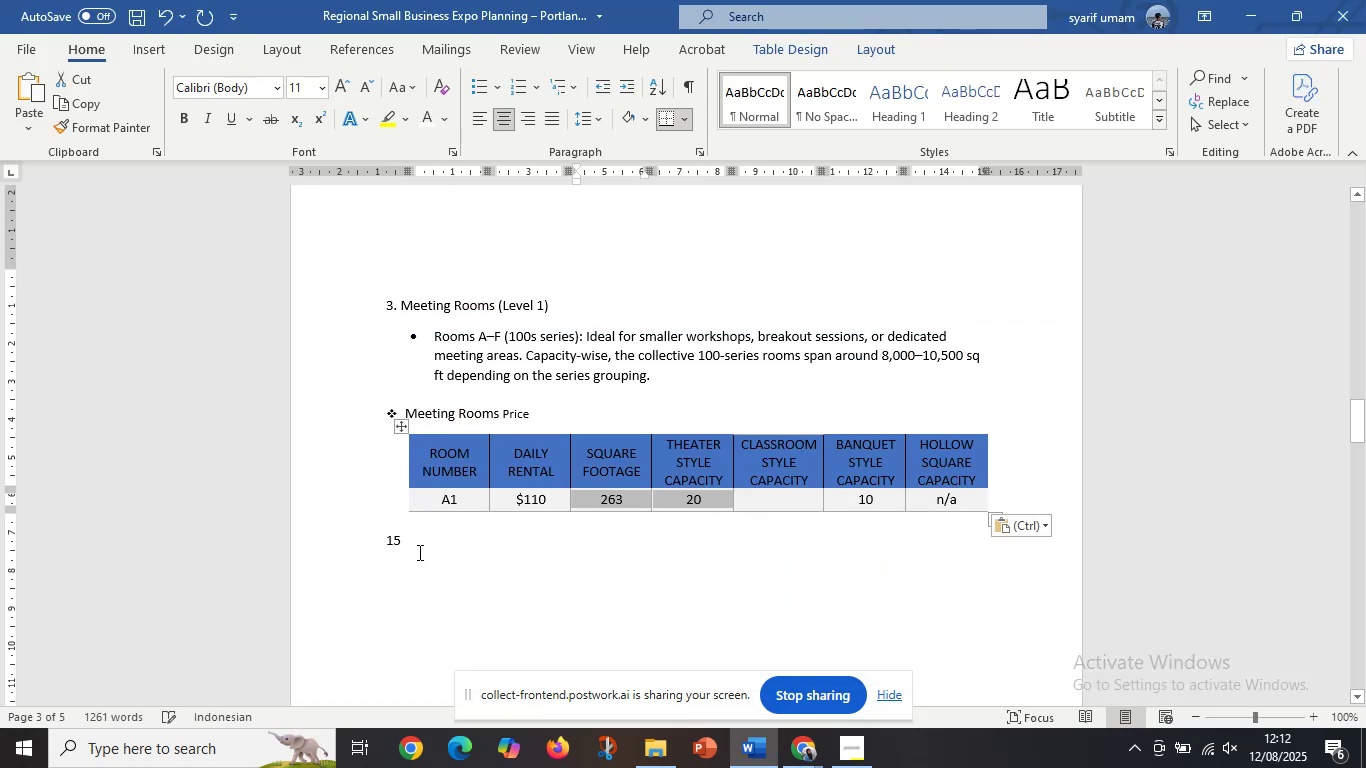 
left_click_drag(start_coordinate=[409, 549], to_coordinate=[372, 548])
 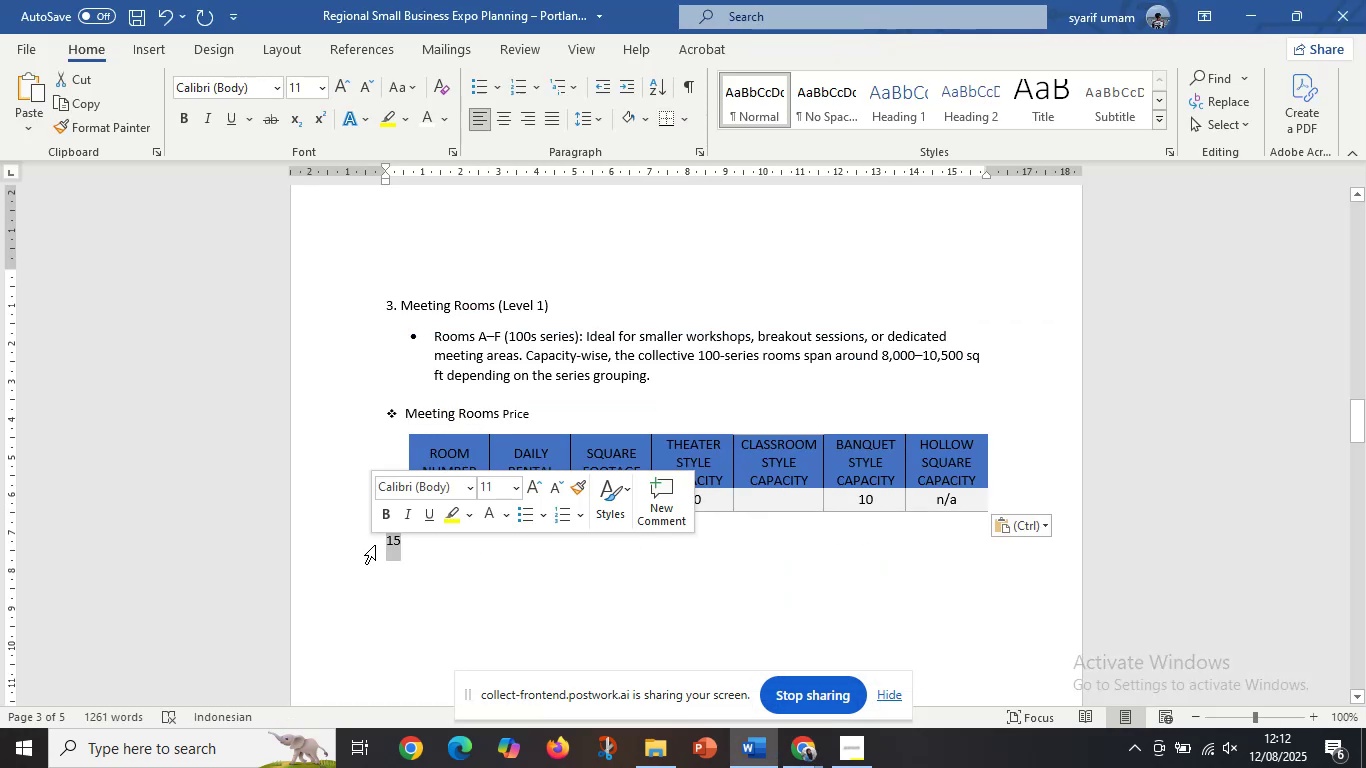 
key(Control+X)
 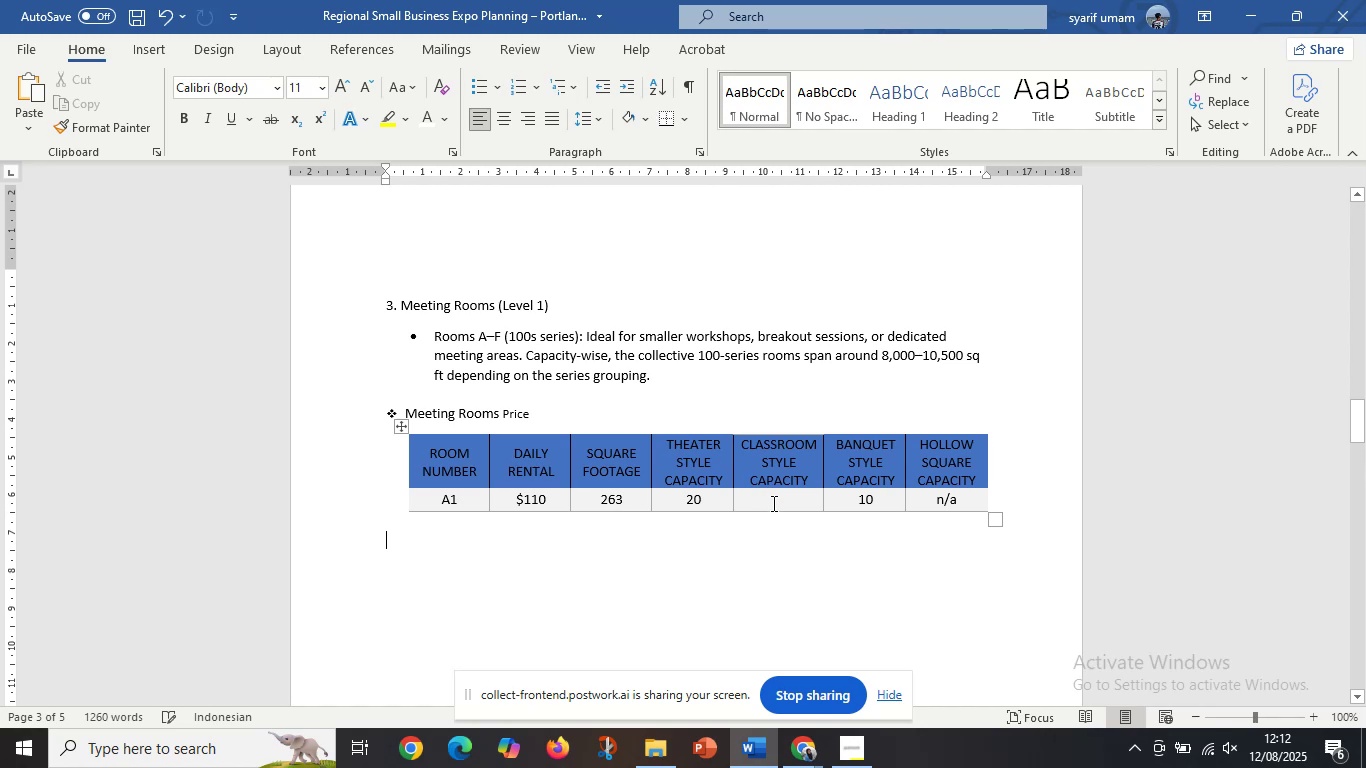 
left_click([773, 505])
 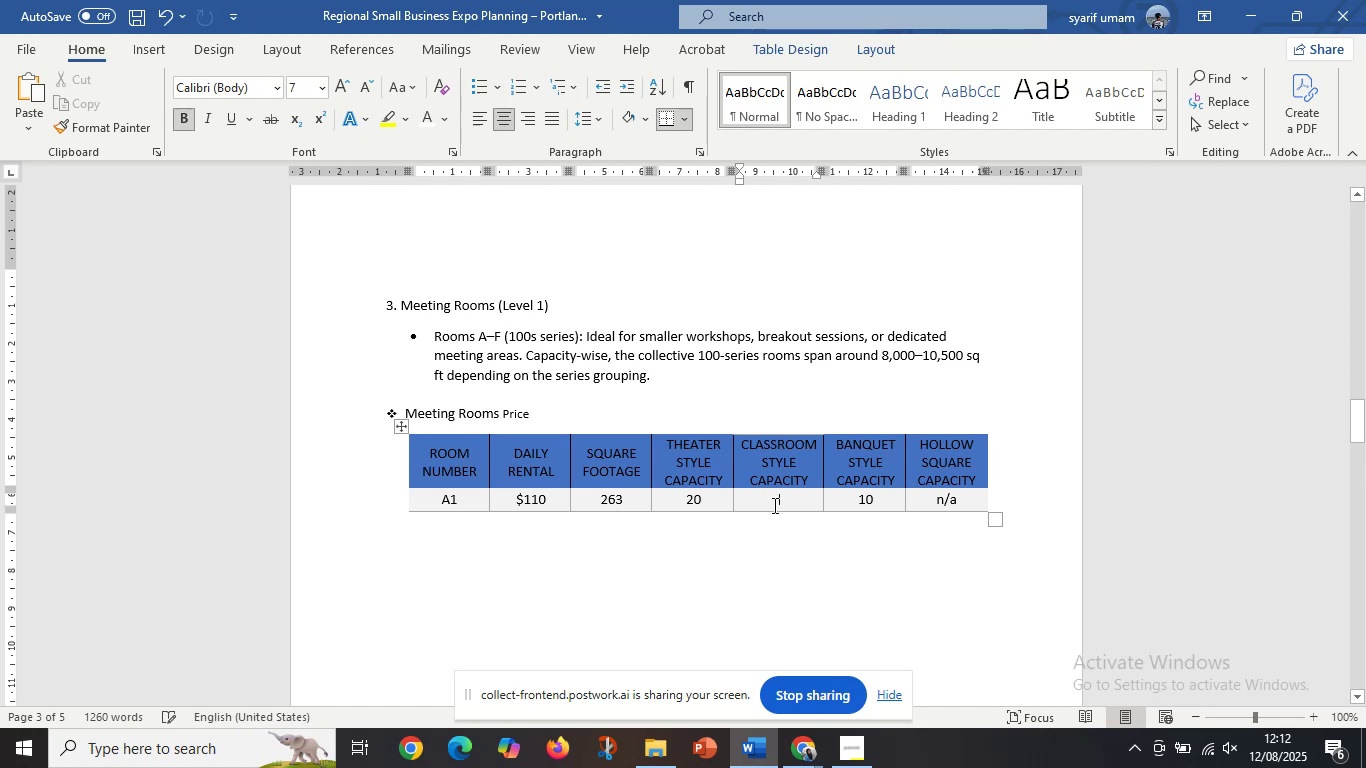 
key(Control+V)
 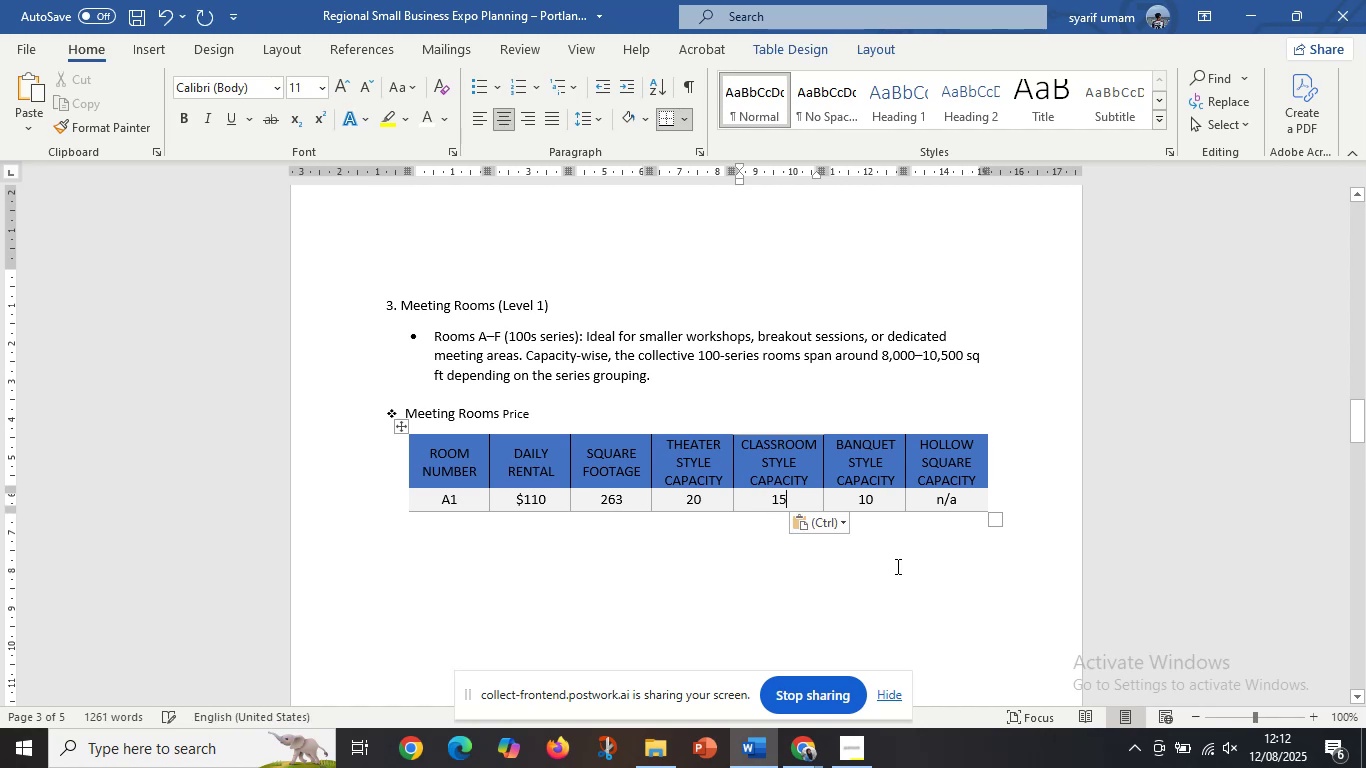 
left_click([896, 566])
 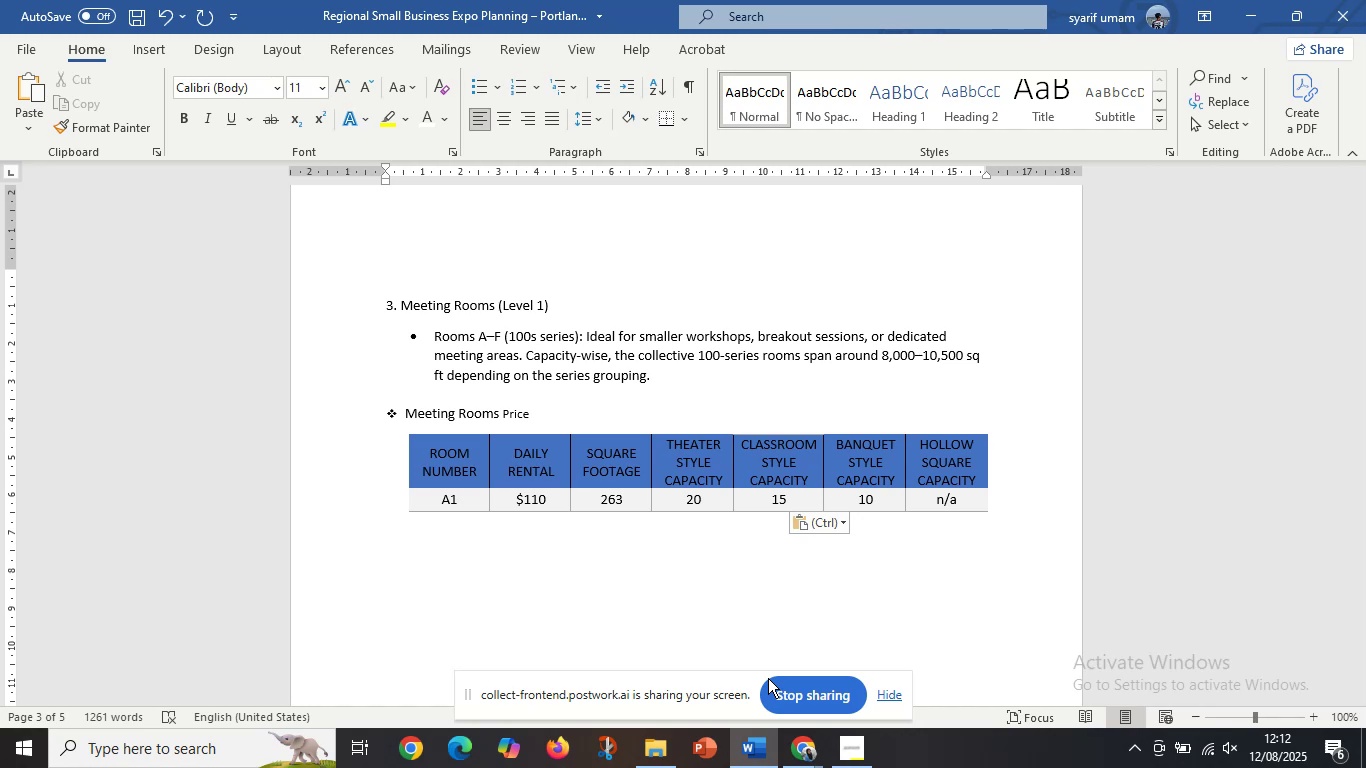 
wait(22.38)
 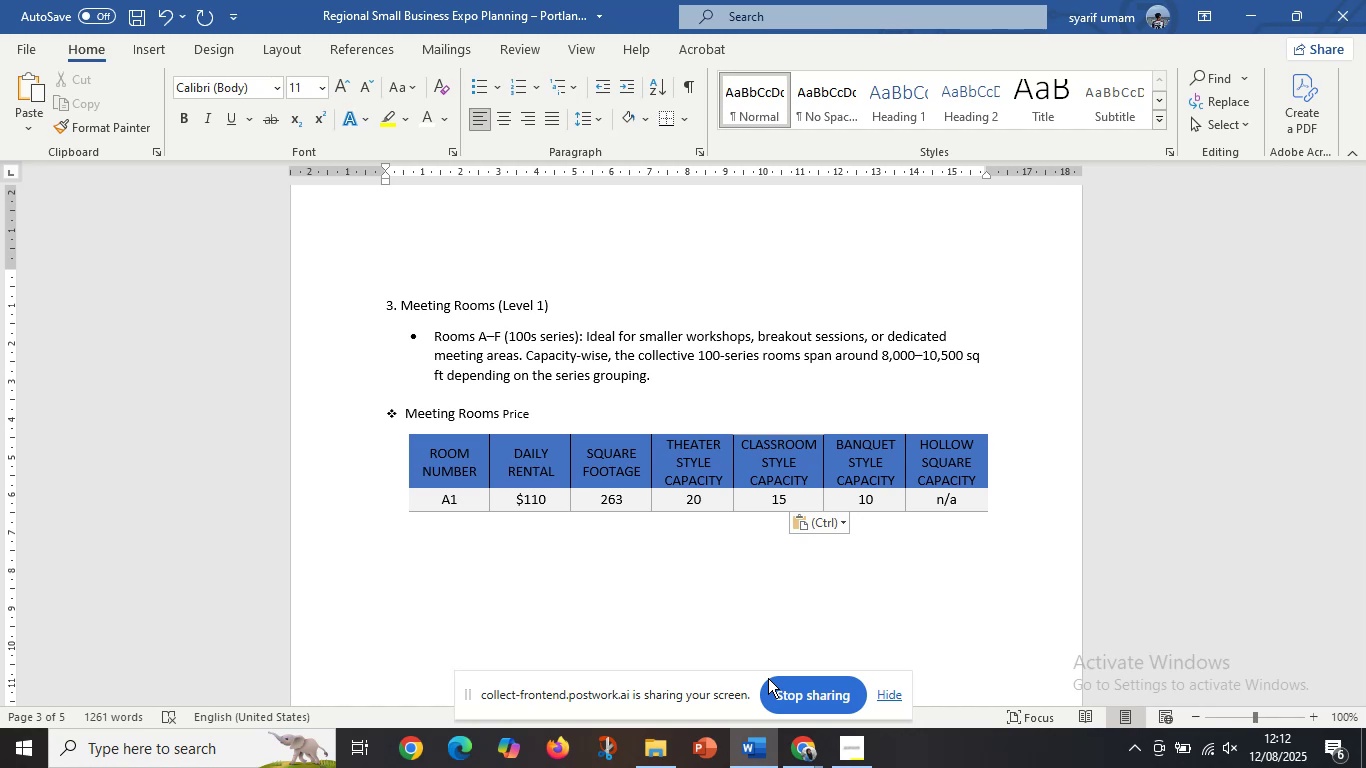 
left_click([811, 754])
 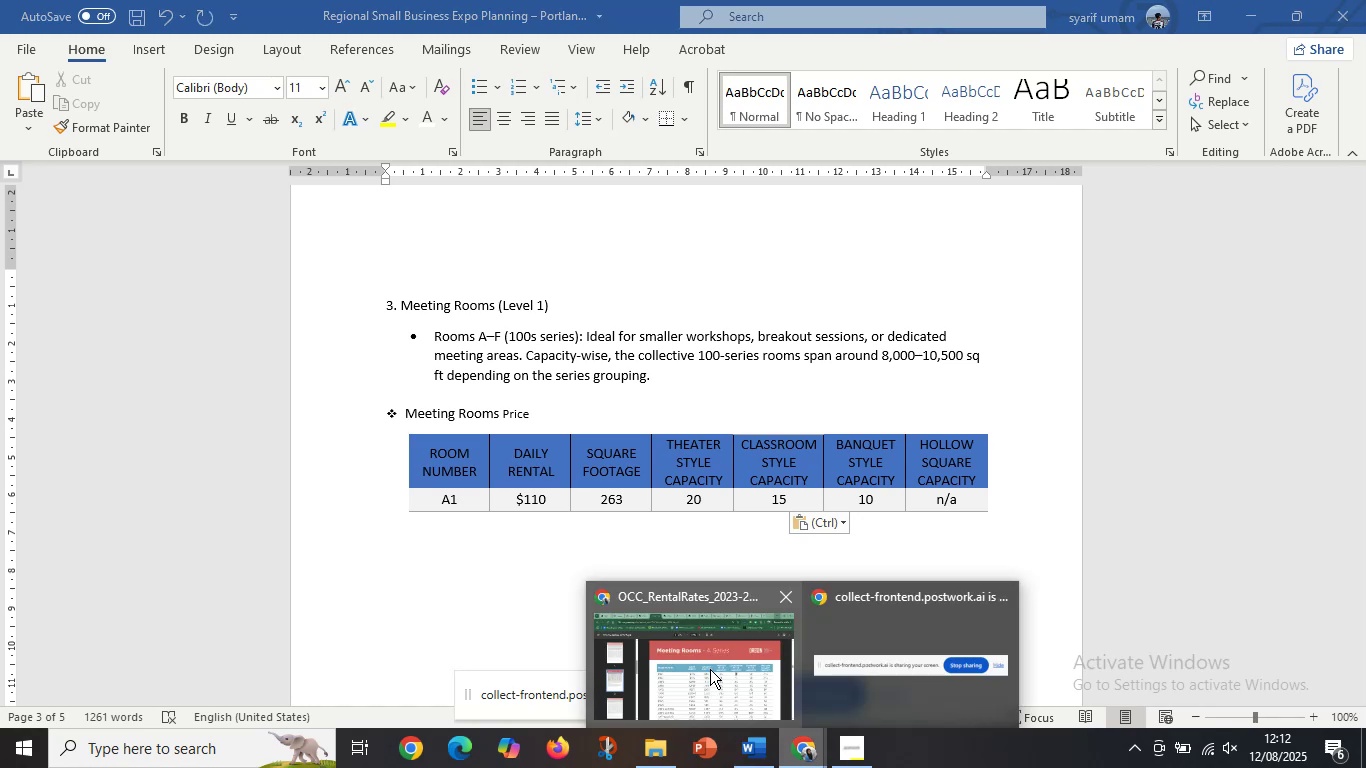 
left_click([710, 669])
 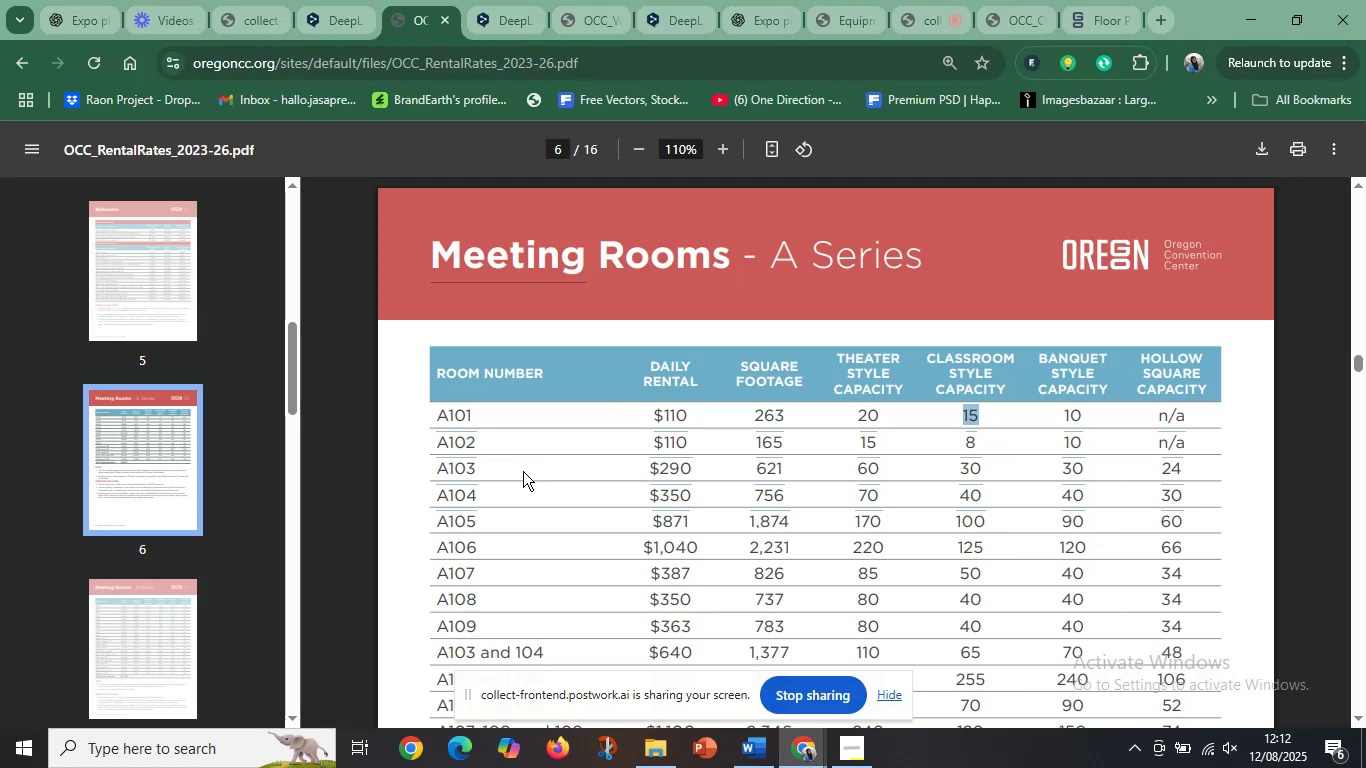 
scroll: coordinate [522, 471], scroll_direction: down, amount: 1.0
 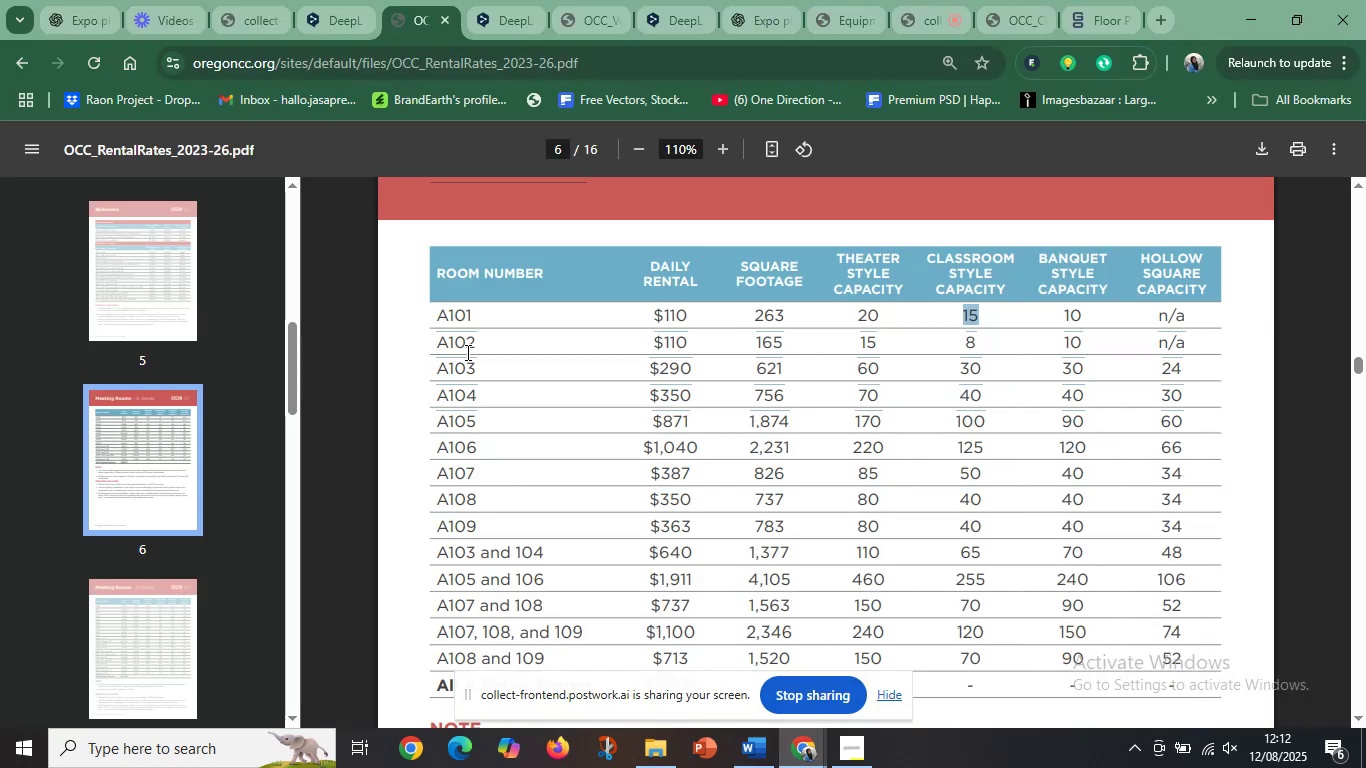 
left_click_drag(start_coordinate=[466, 363], to_coordinate=[472, 452])
 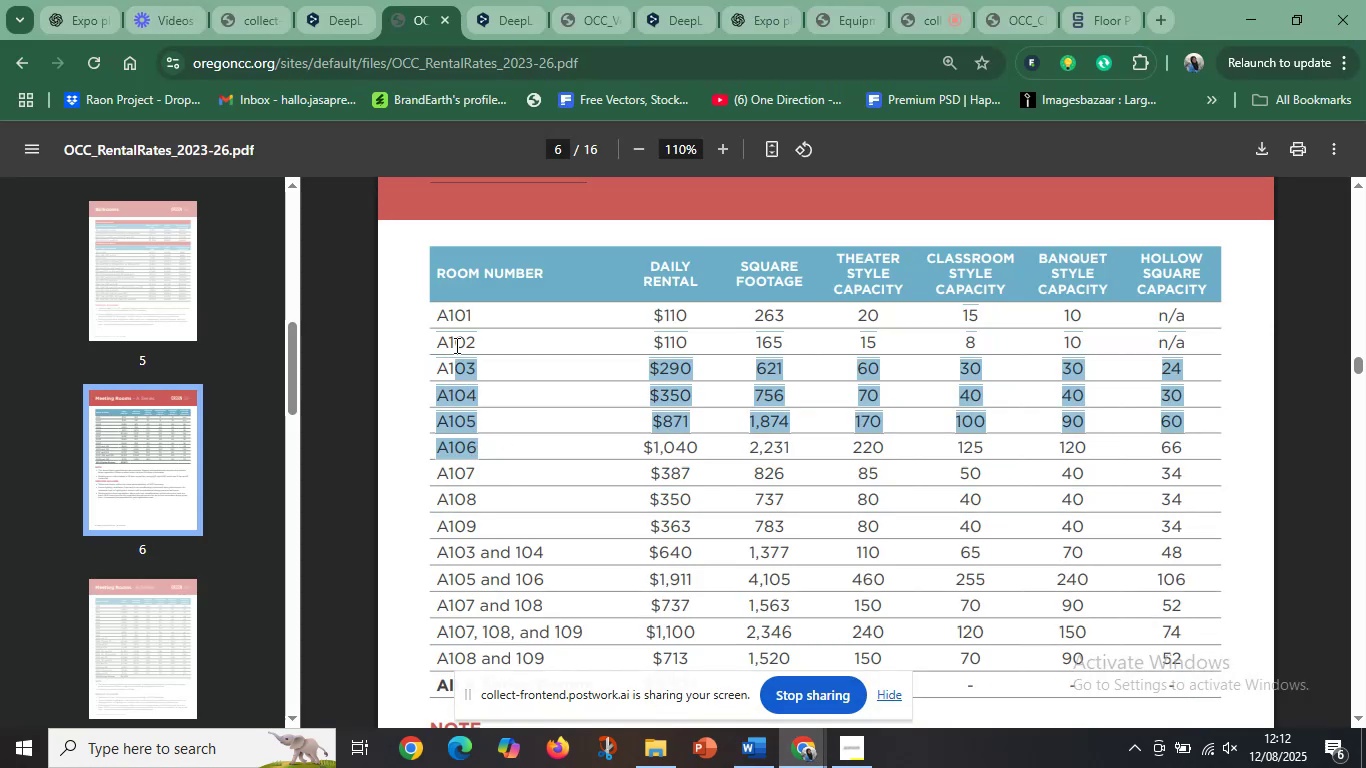 
left_click_drag(start_coordinate=[455, 345], to_coordinate=[463, 528])
 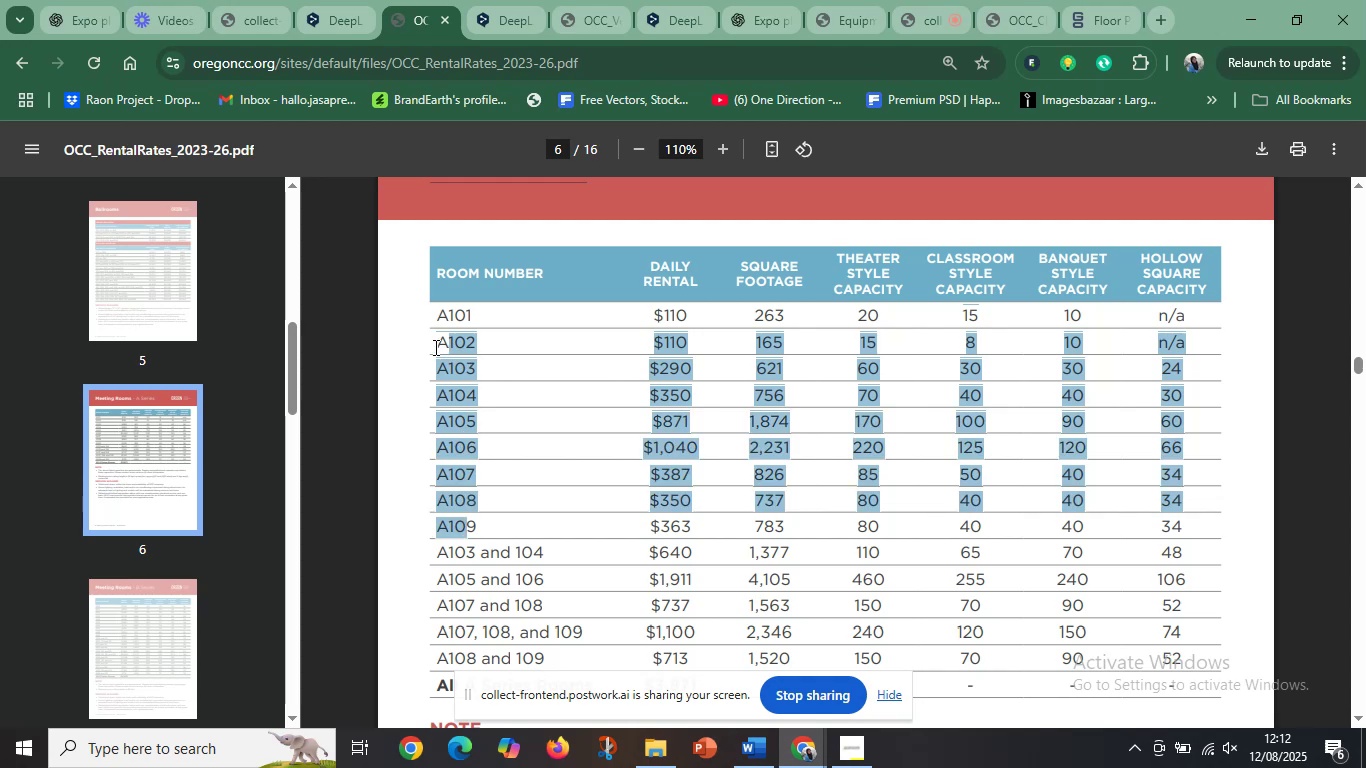 
left_click([434, 347])
 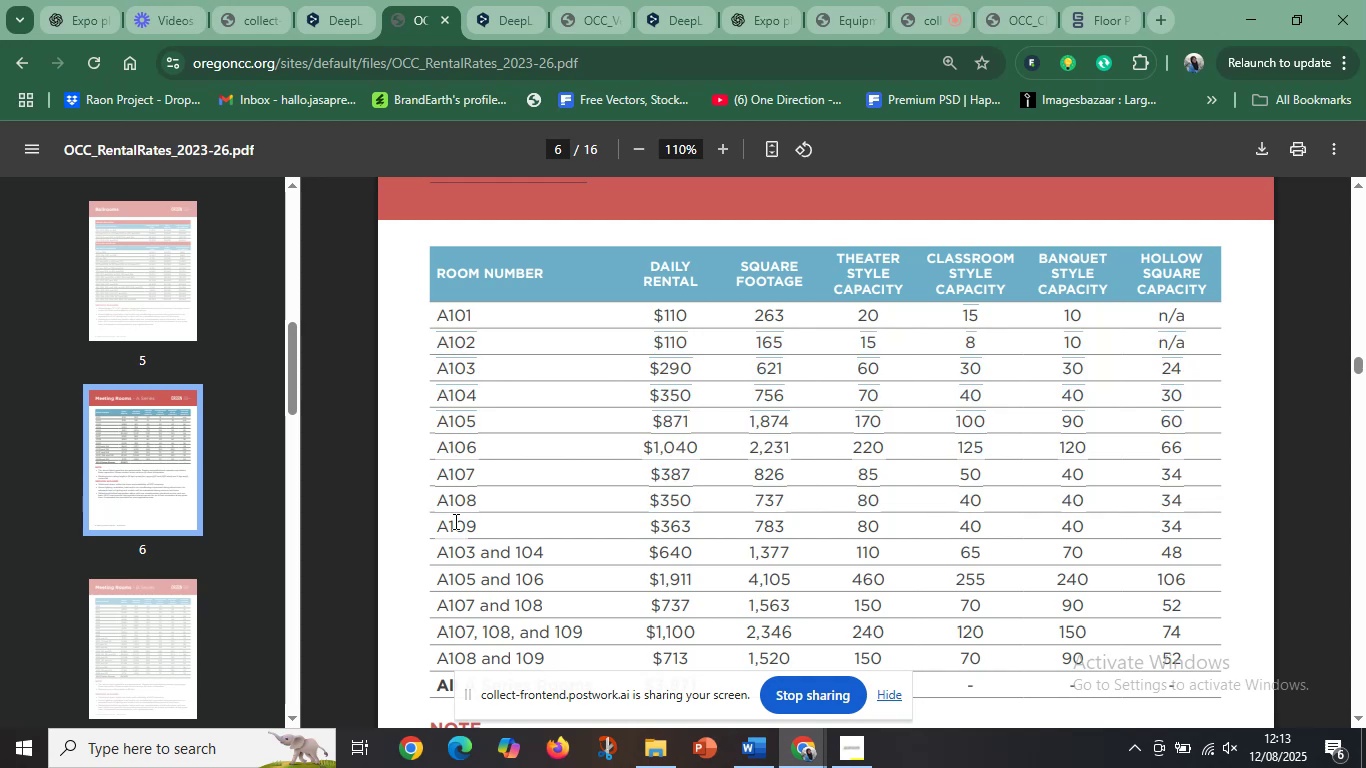 
left_click([1252, 3])
 